 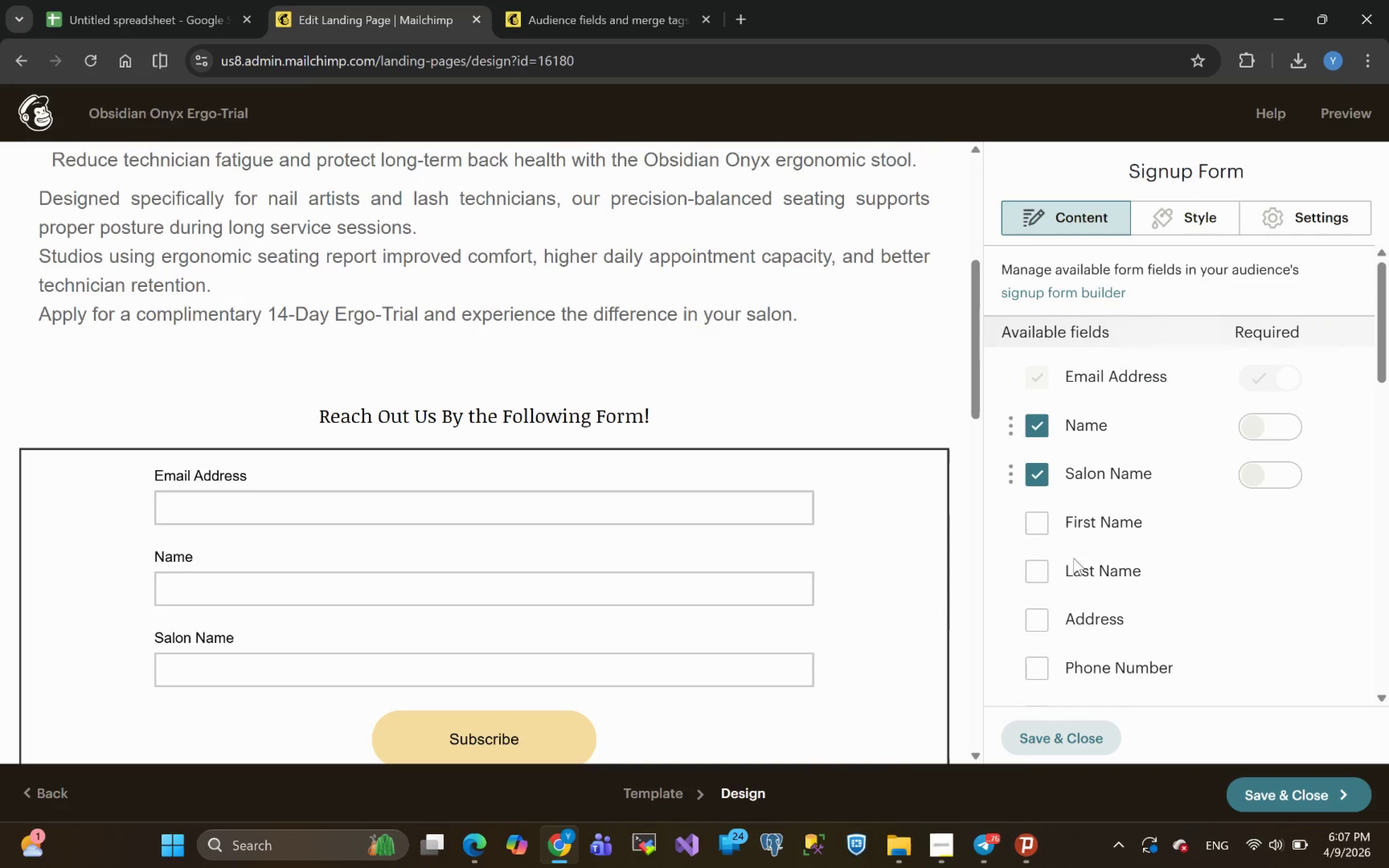 
left_click([1035, 591])
 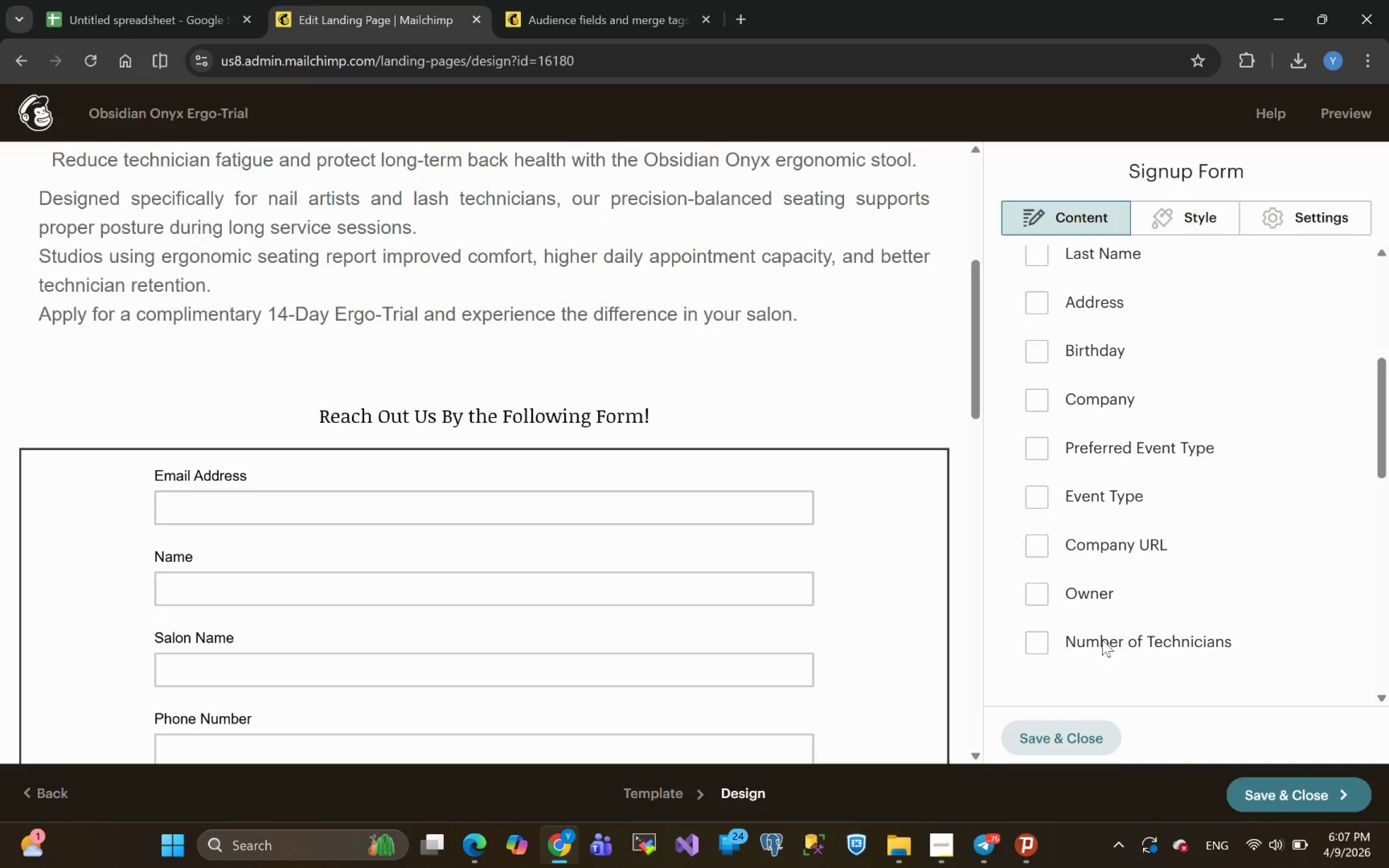 
left_click([1044, 642])
 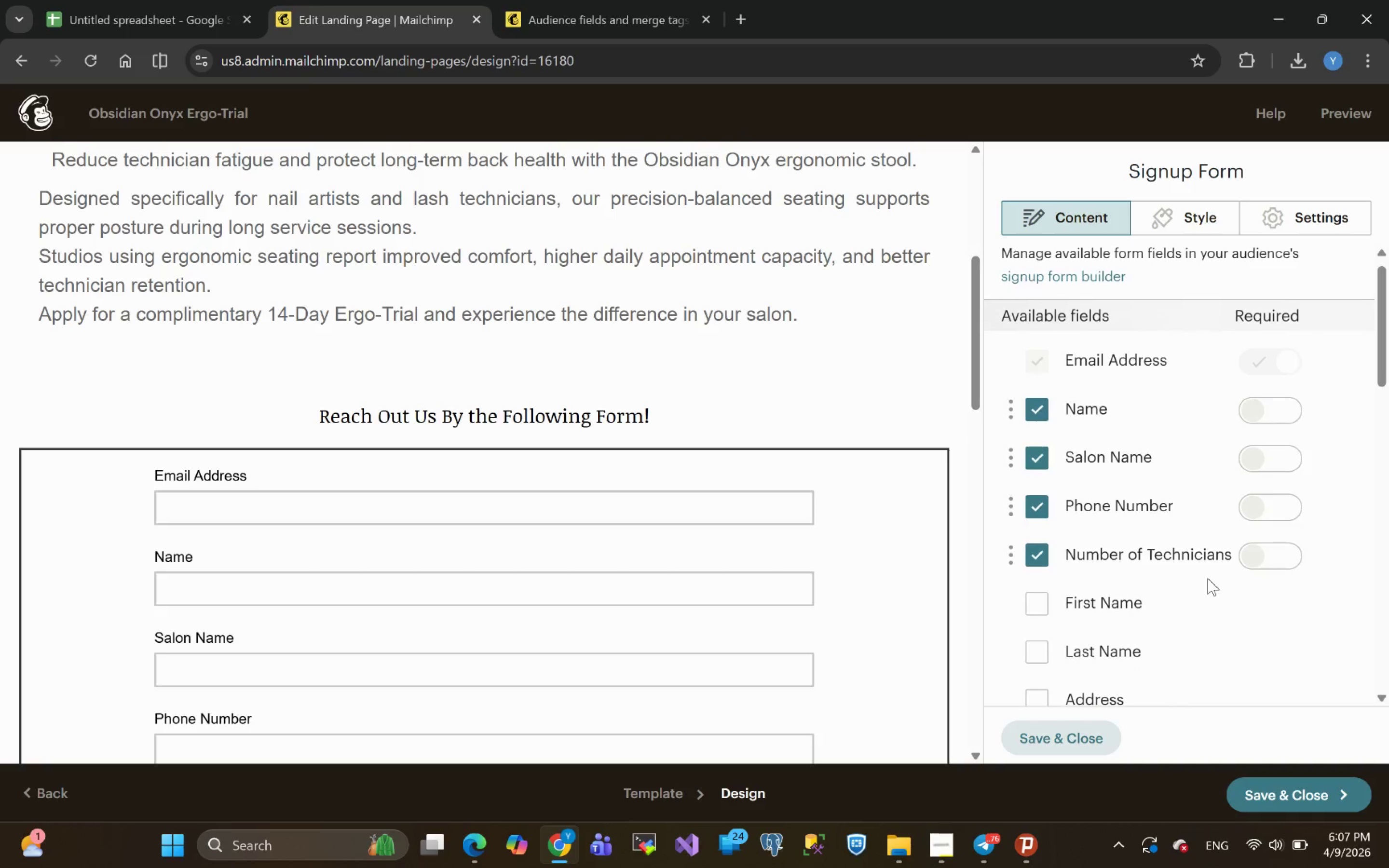 
wait(9.5)
 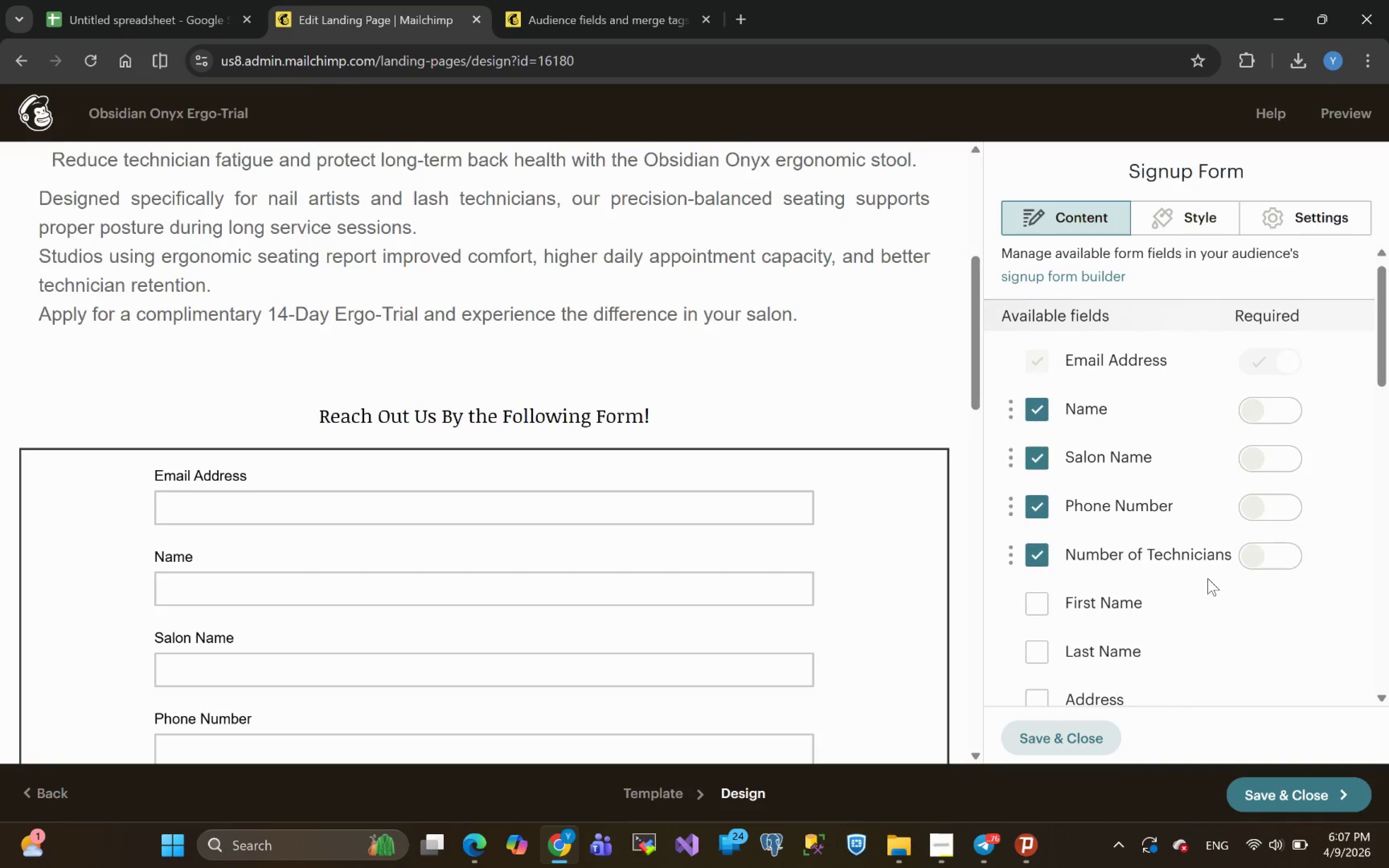 
left_click([1272, 410])
 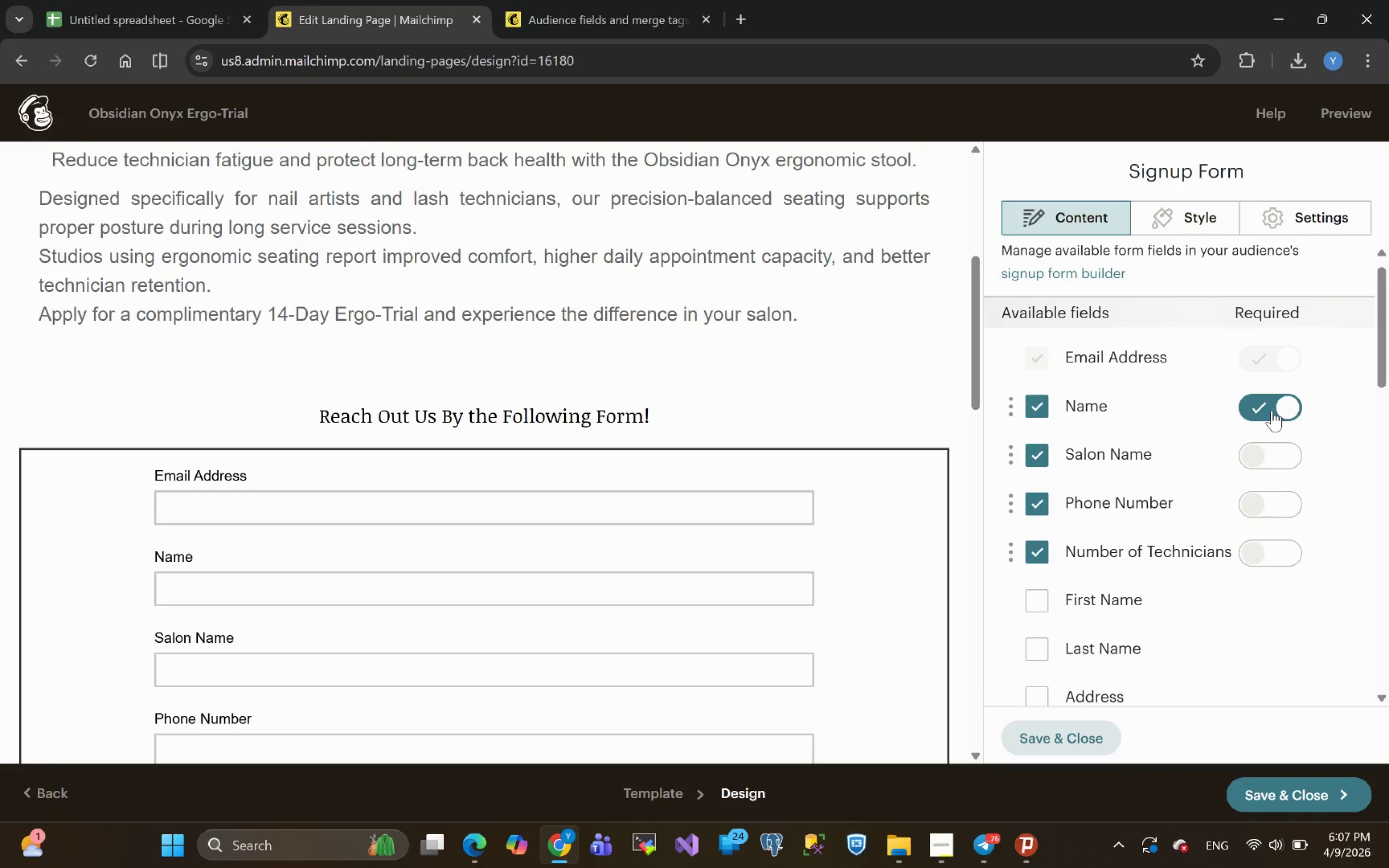 
left_click([1272, 410])
 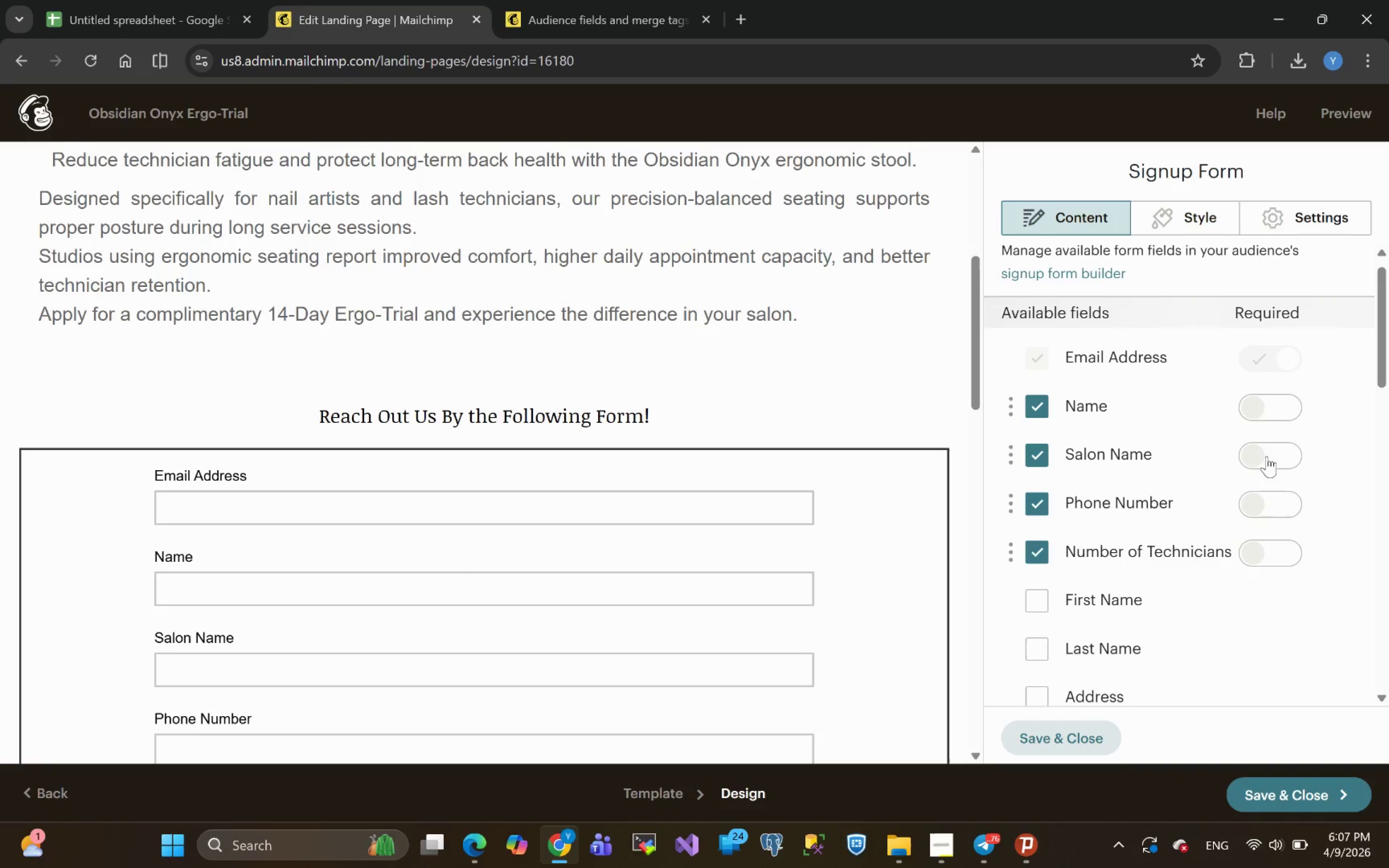 
left_click([1266, 456])
 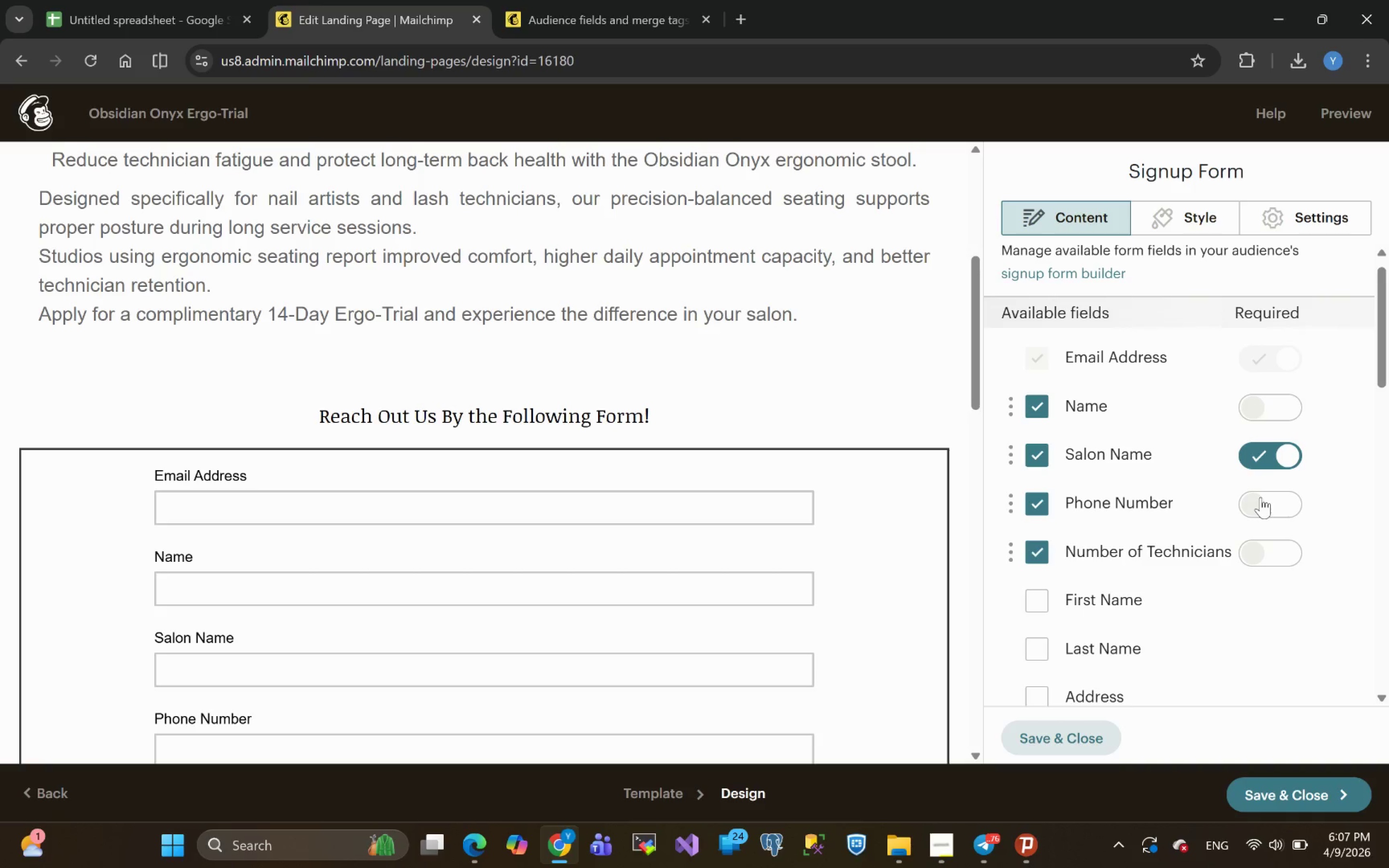 
left_click([1261, 497])
 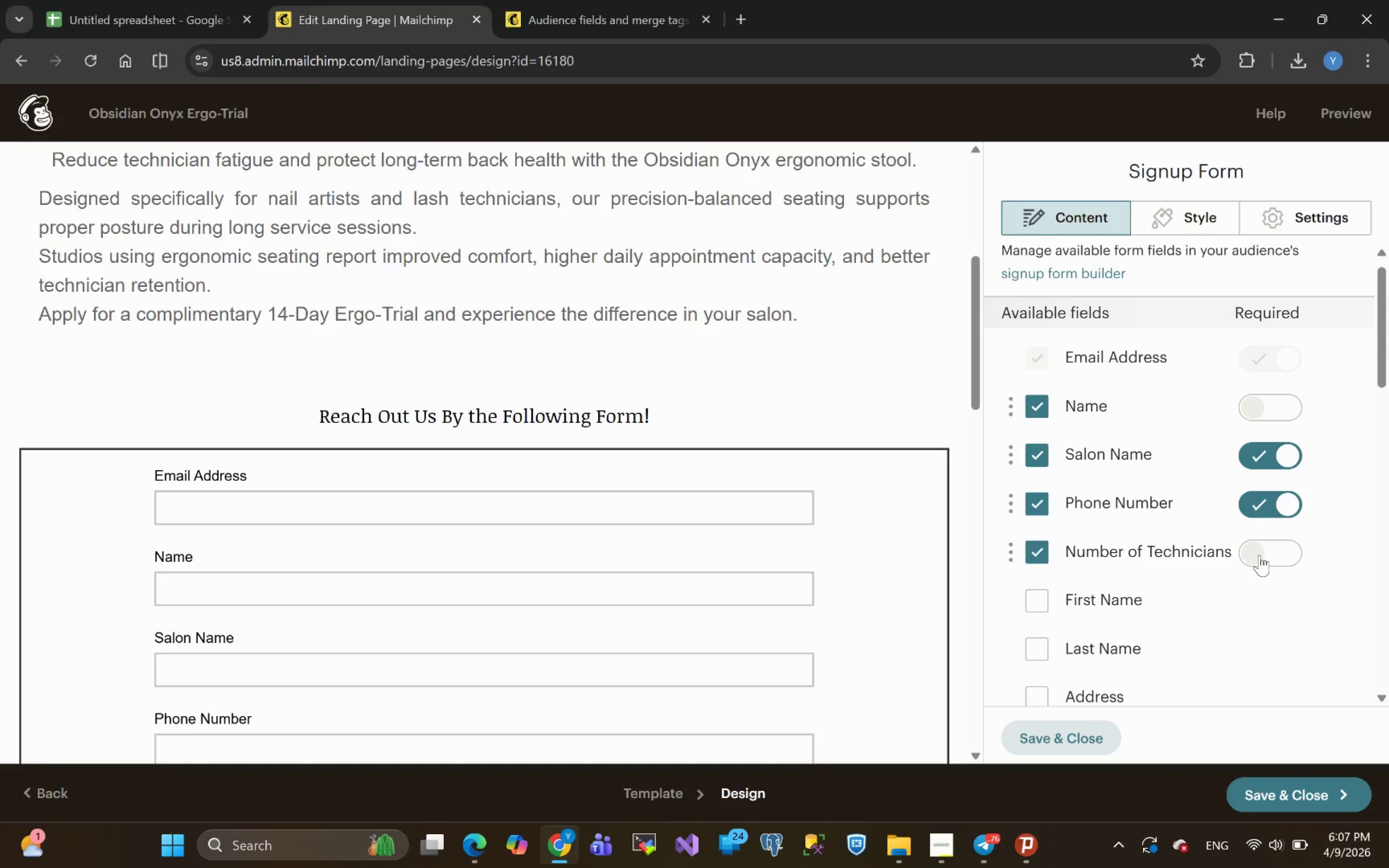 
left_click([1259, 555])
 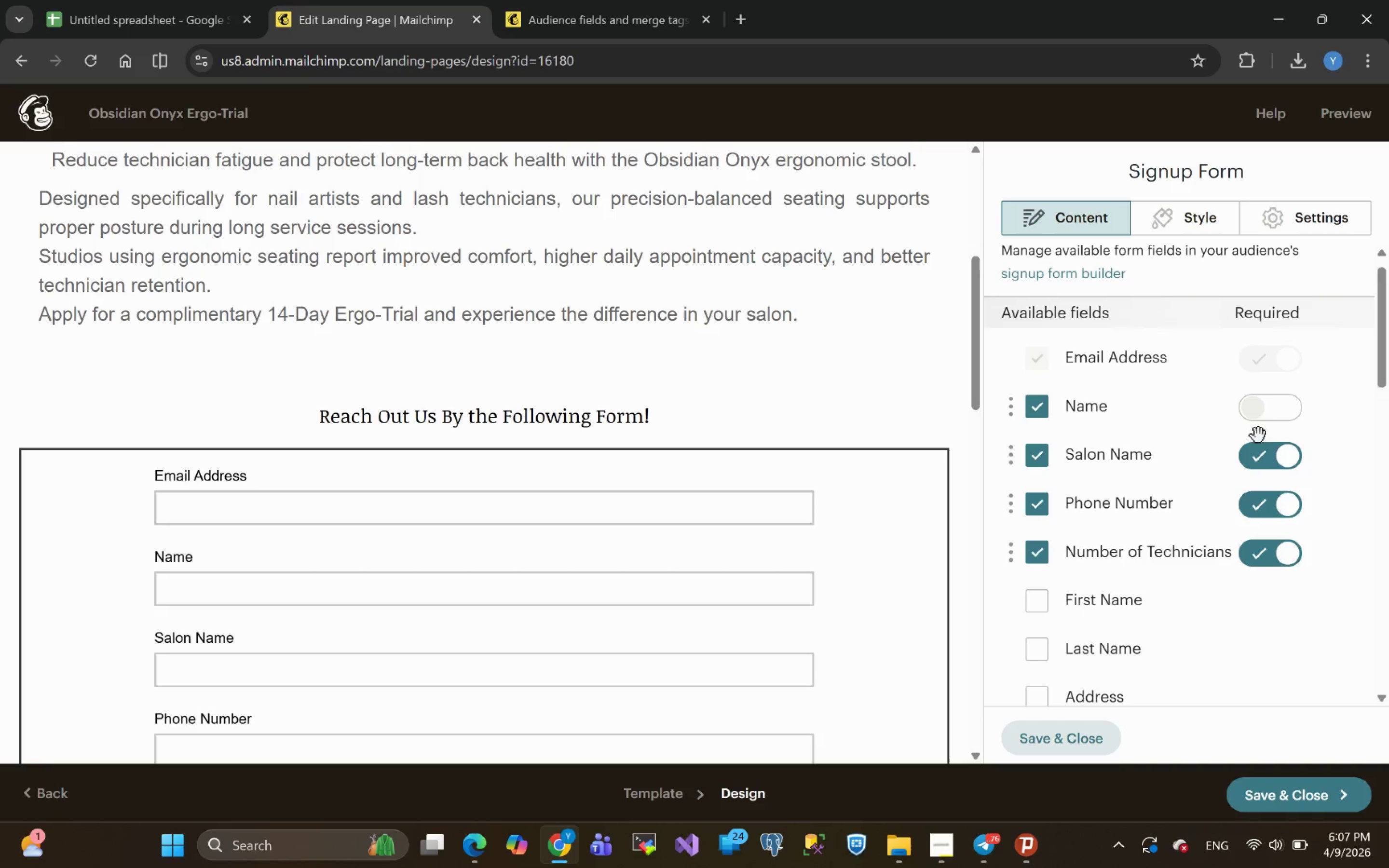 
left_click([1264, 416])
 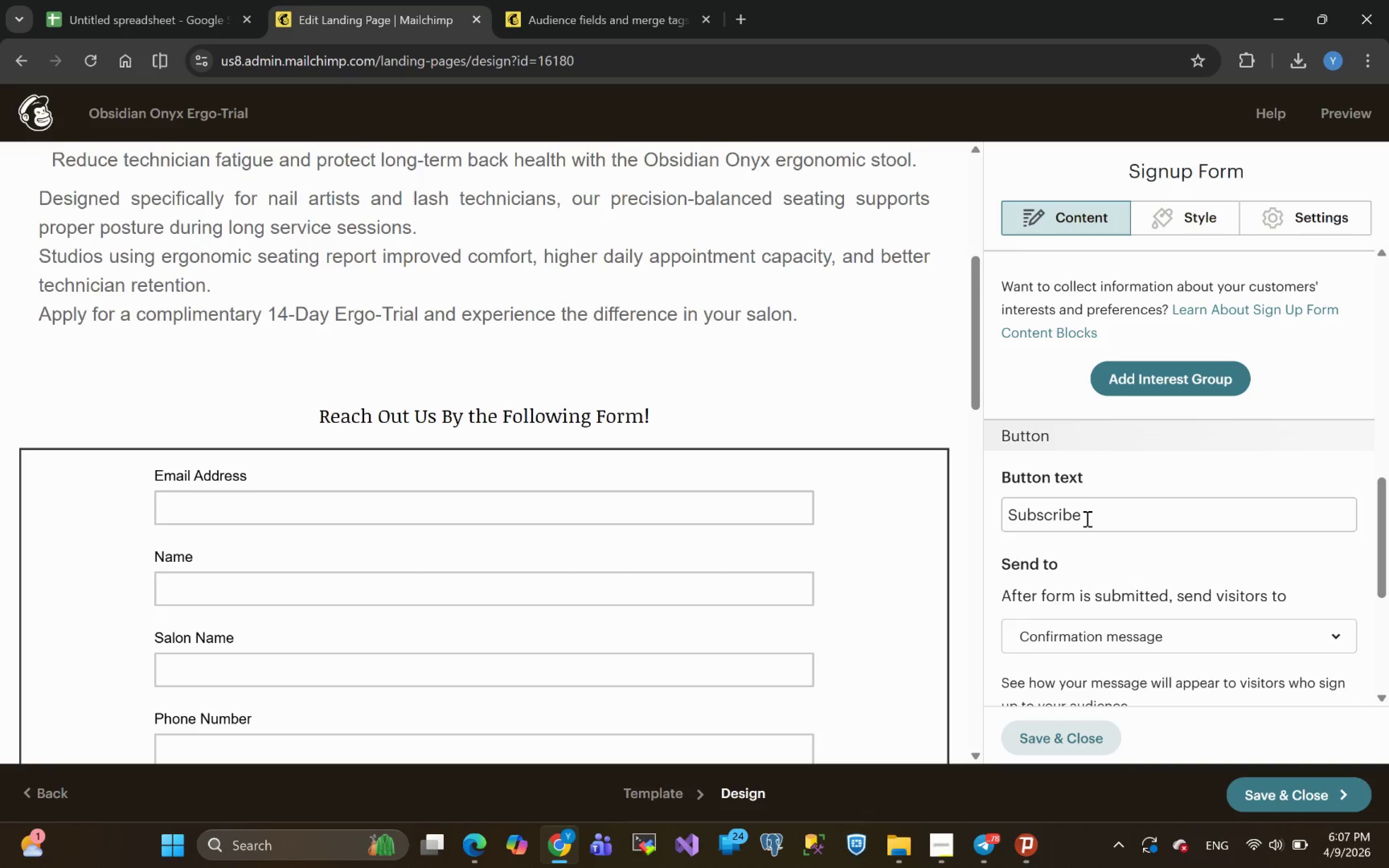 
wait(16.53)
 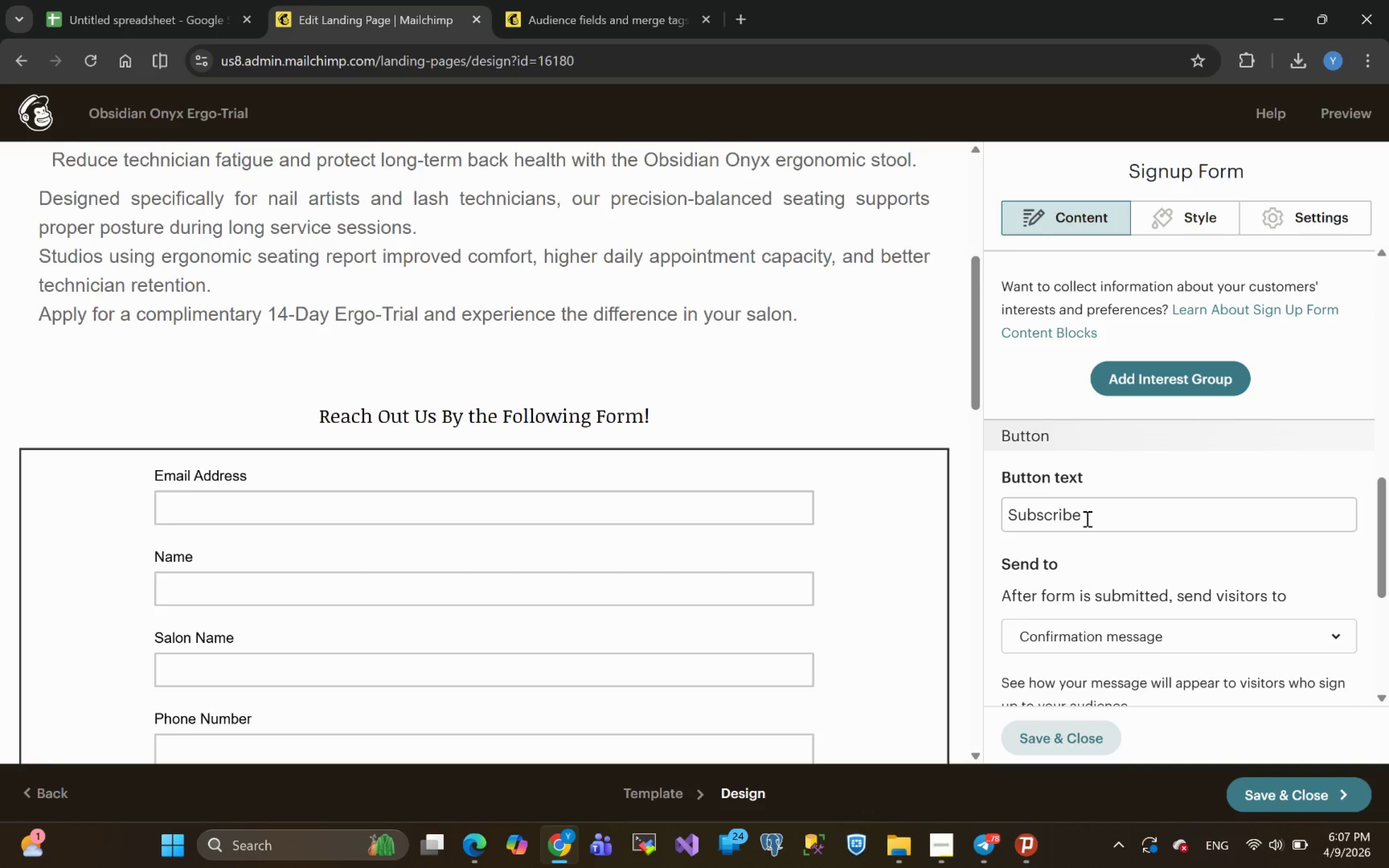 
left_click_drag(start_coordinate=[1094, 512], to_coordinate=[953, 534])
 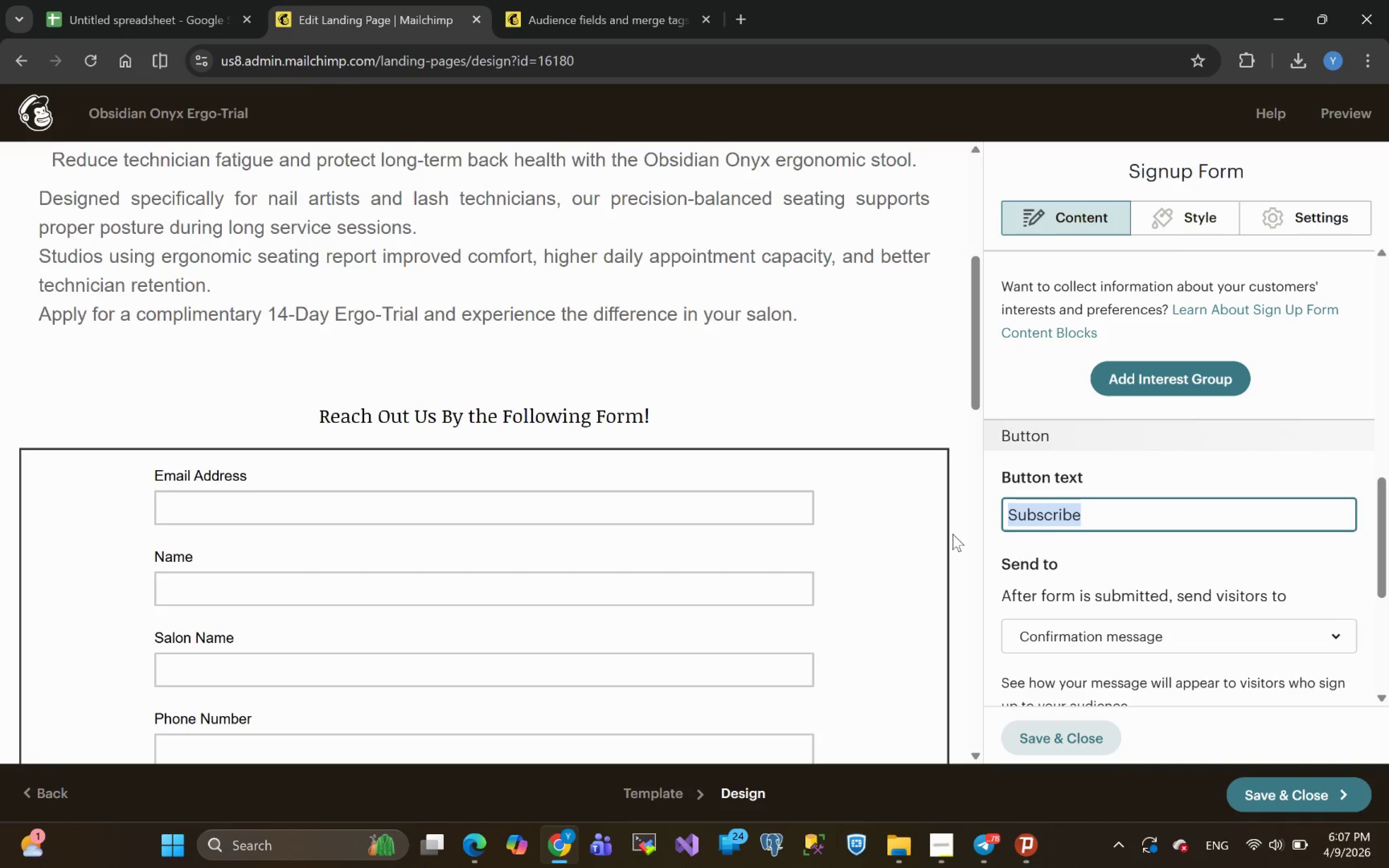 
type(Apply for 14-Day Ergo )
 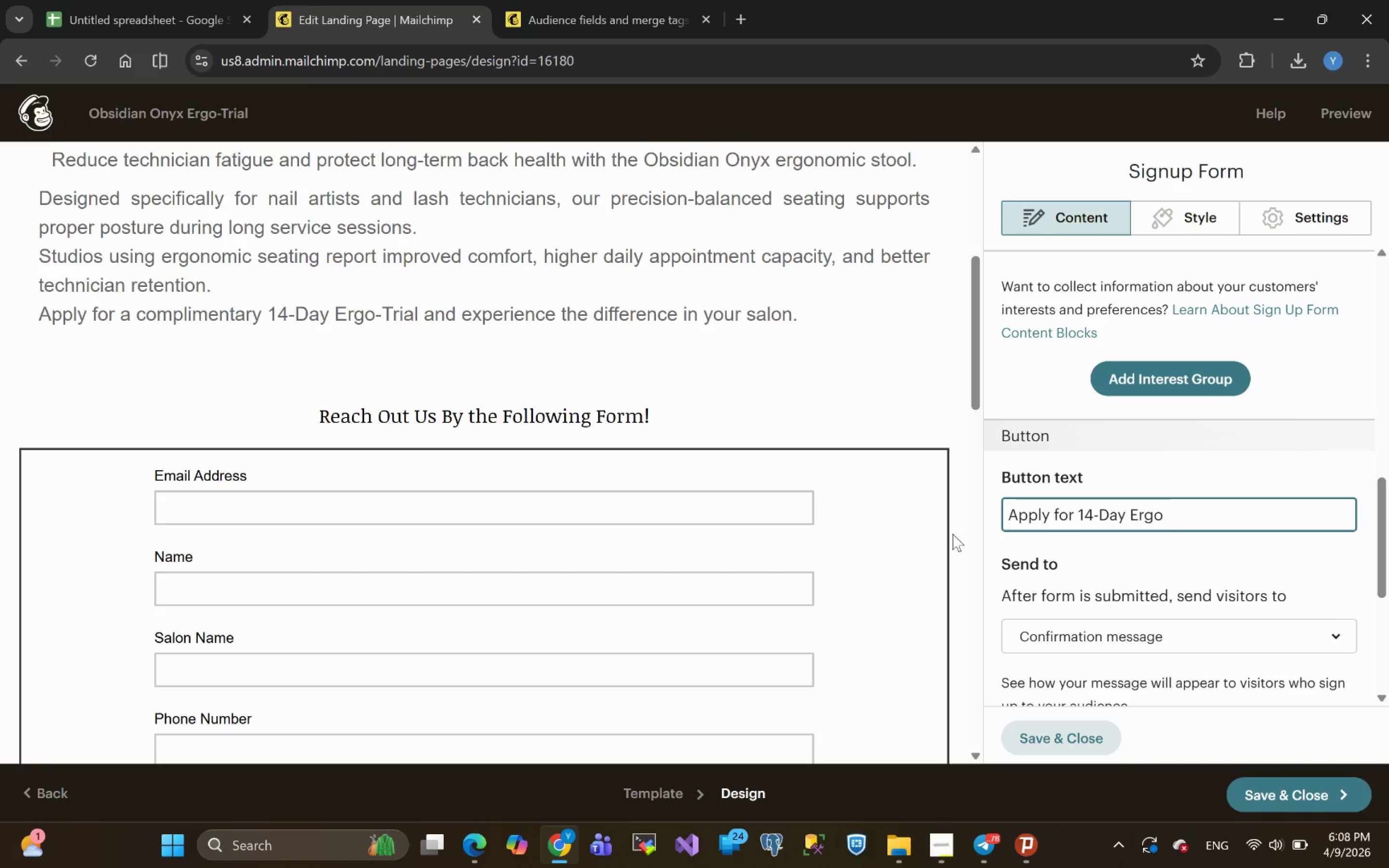 
left_click([953, 534])
 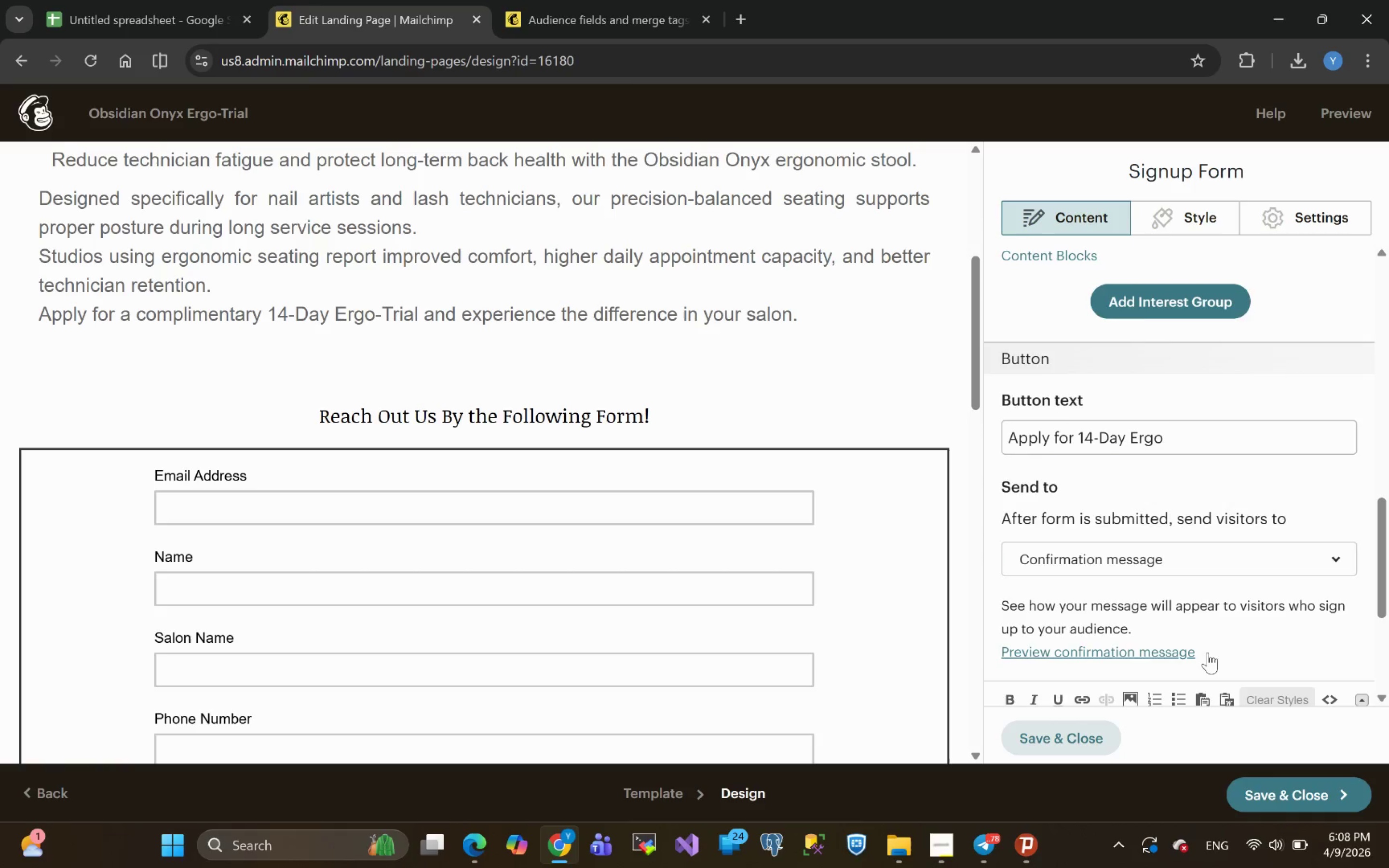 
left_click([1190, 466])
 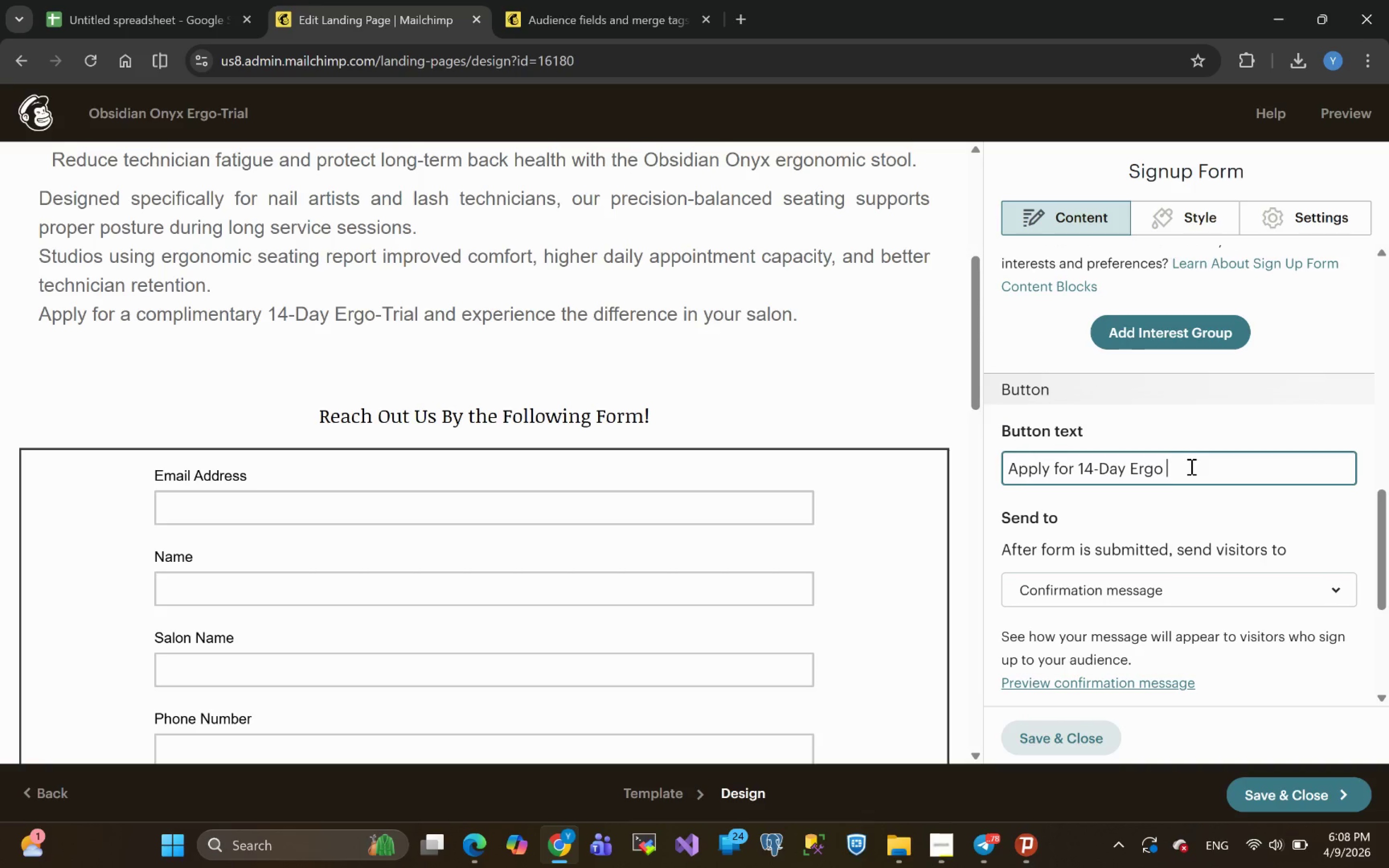 
type( )
key(Backspace)
type(Terial)
 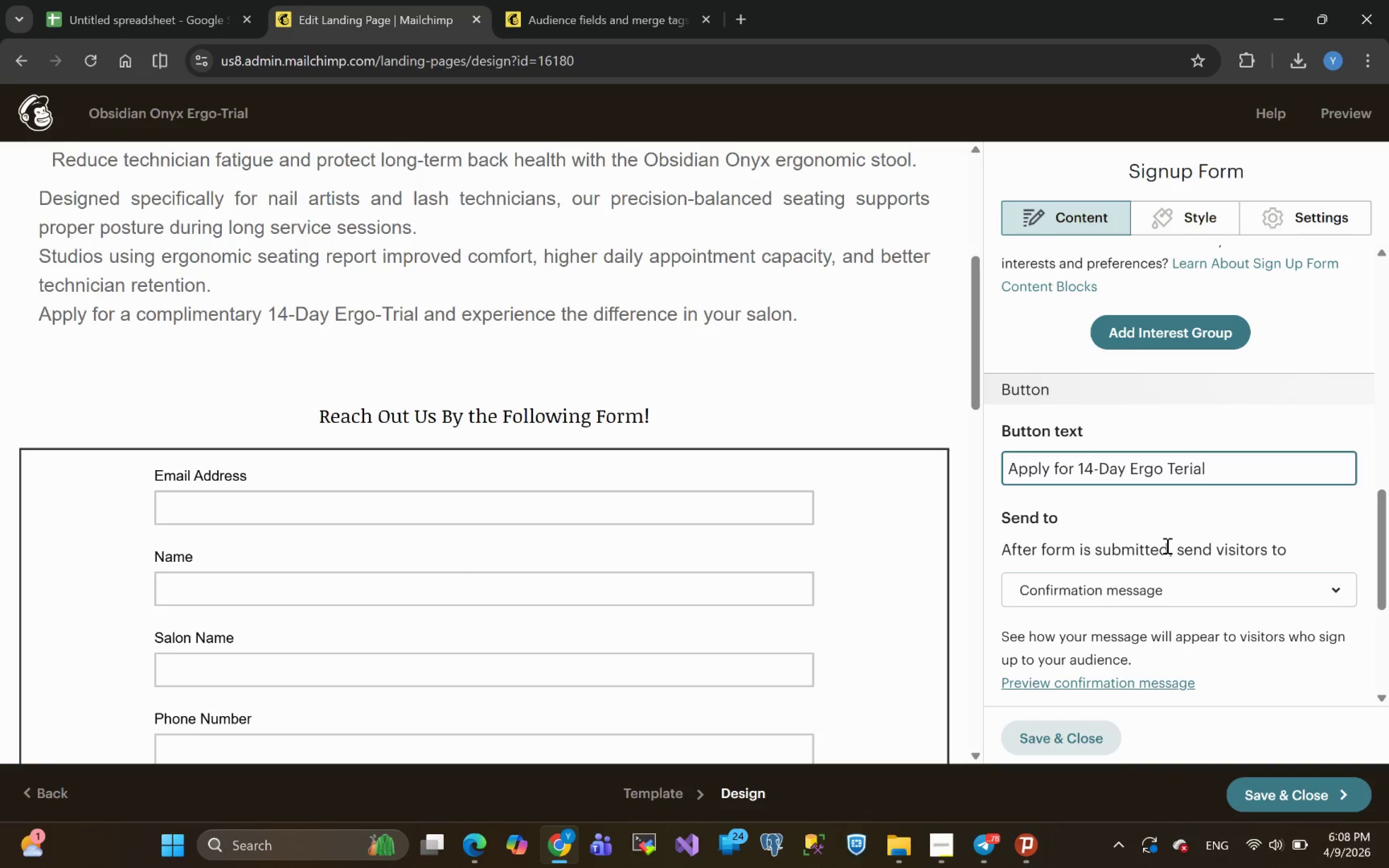 
mouse_move([1124, 586])
 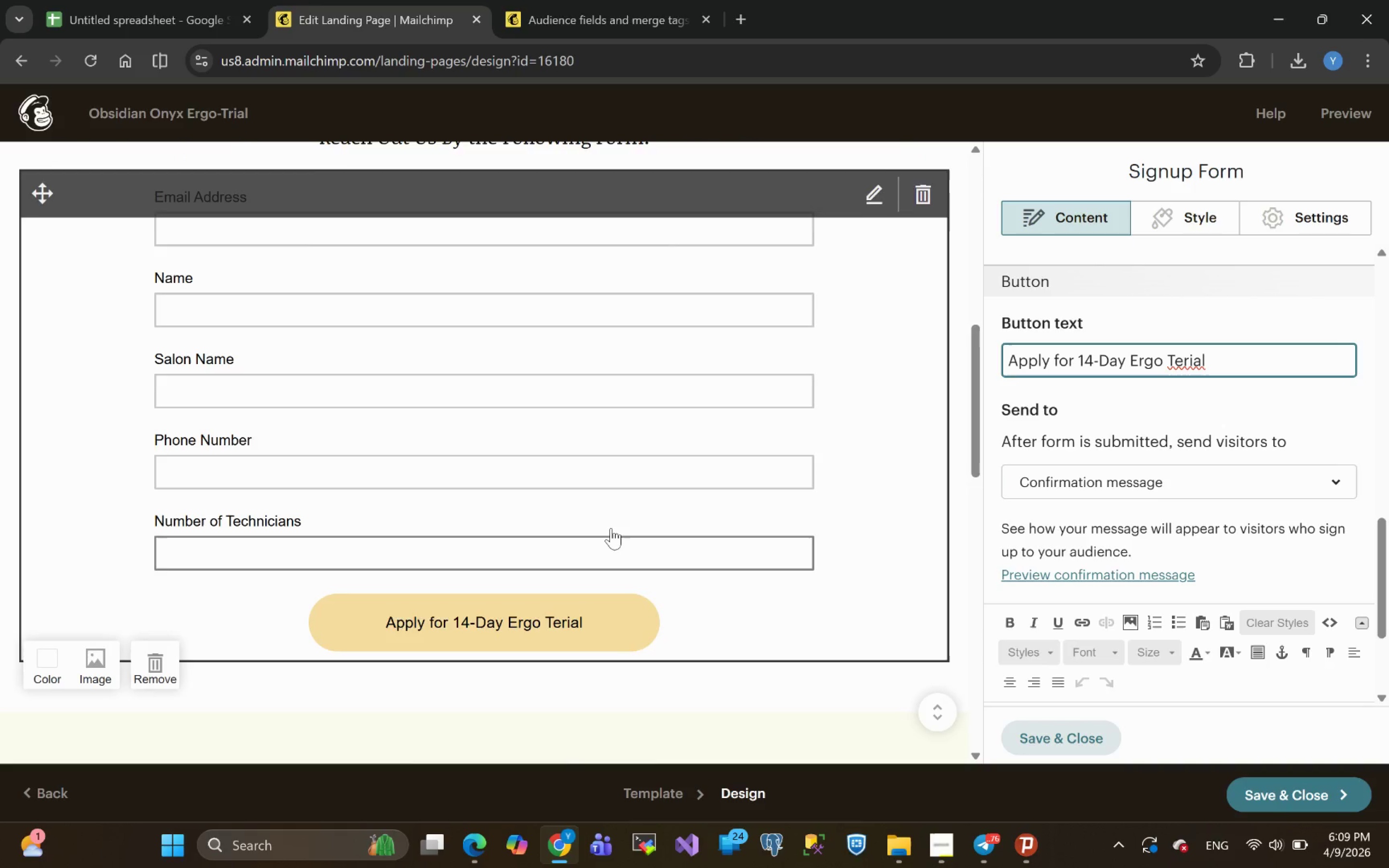 
wait(68.79)
 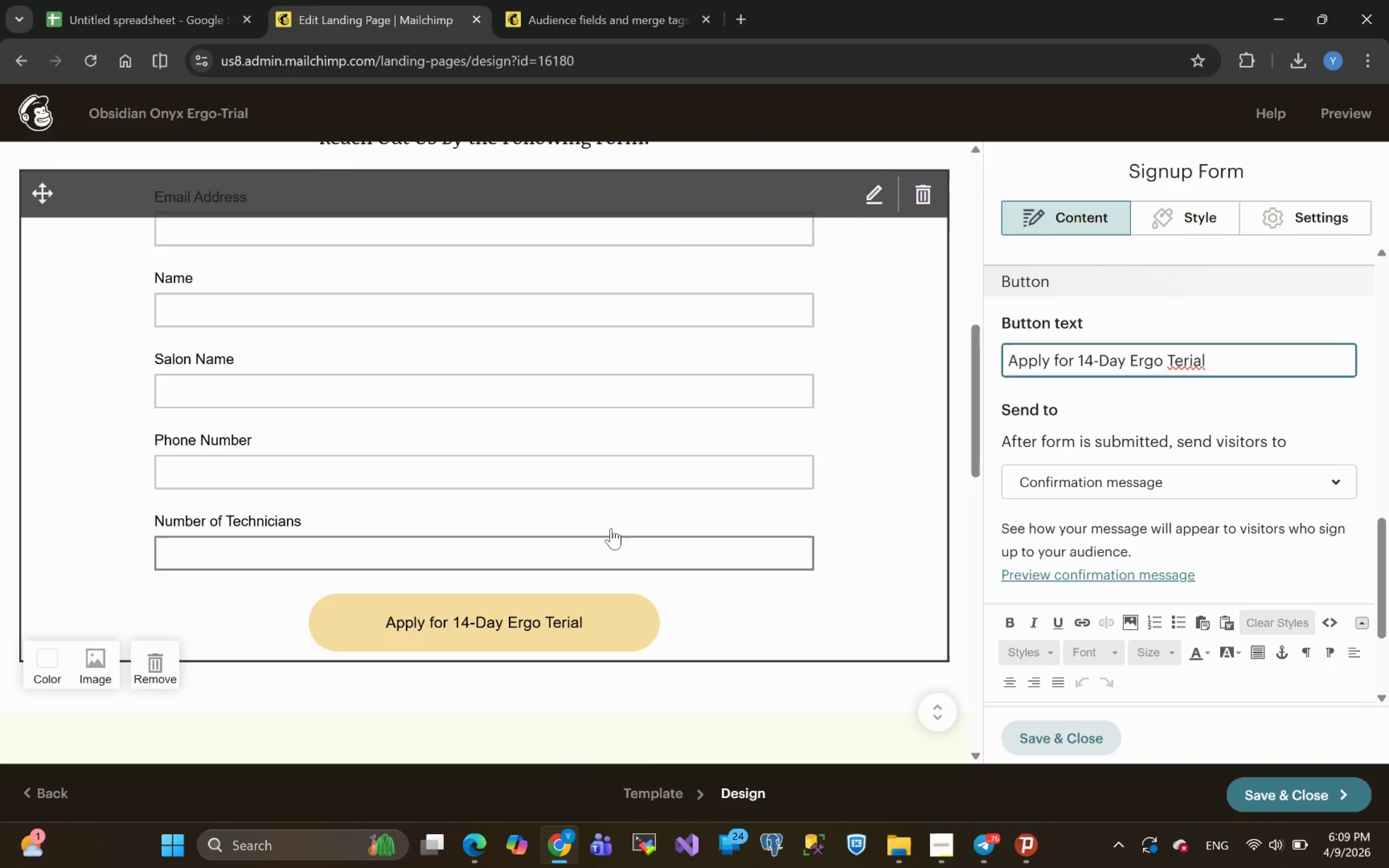 
left_click([1066, 737])
 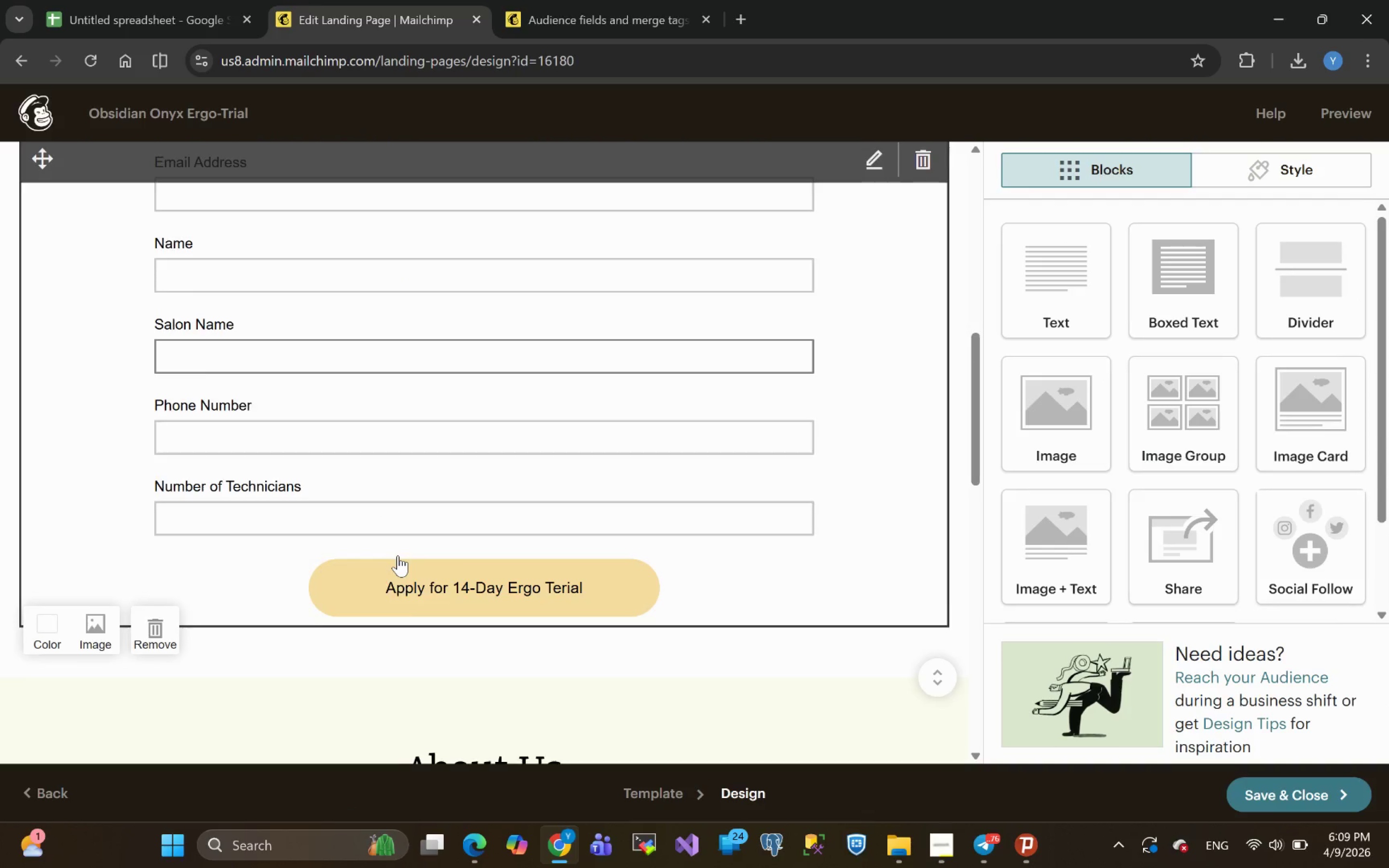 
left_click([768, 515])
 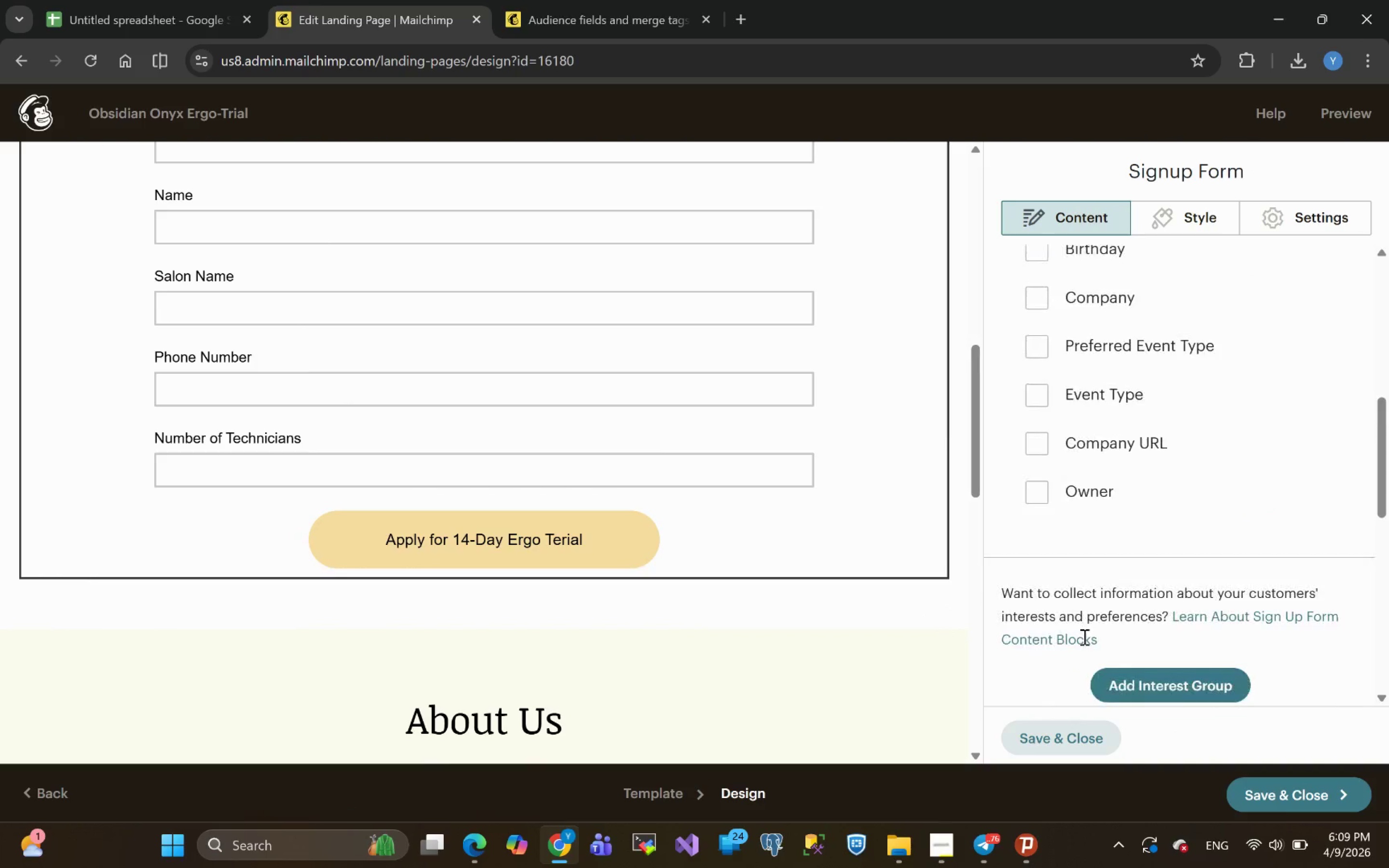 
mouse_move([1100, 617])
 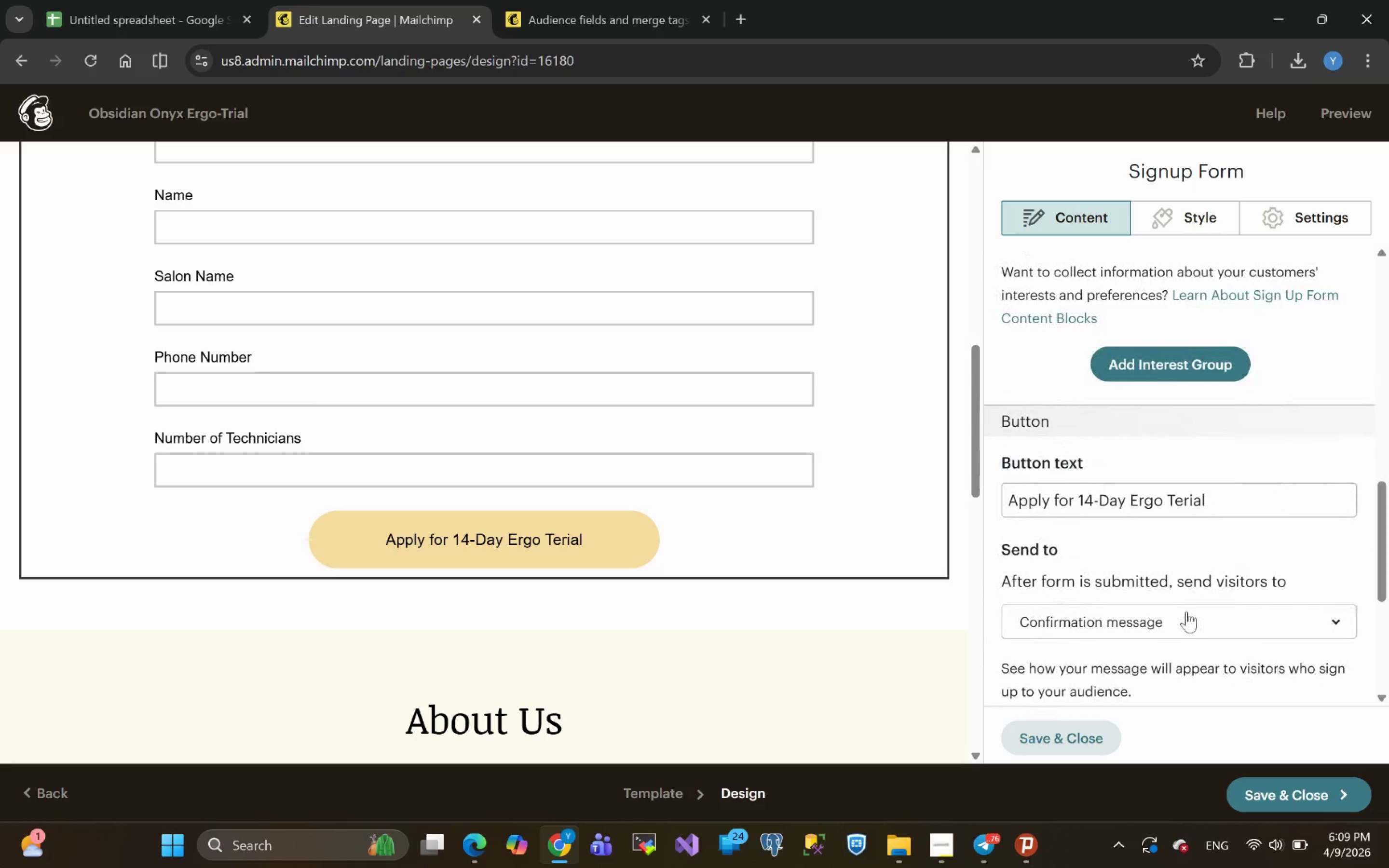 
mouse_move([1197, 617])
 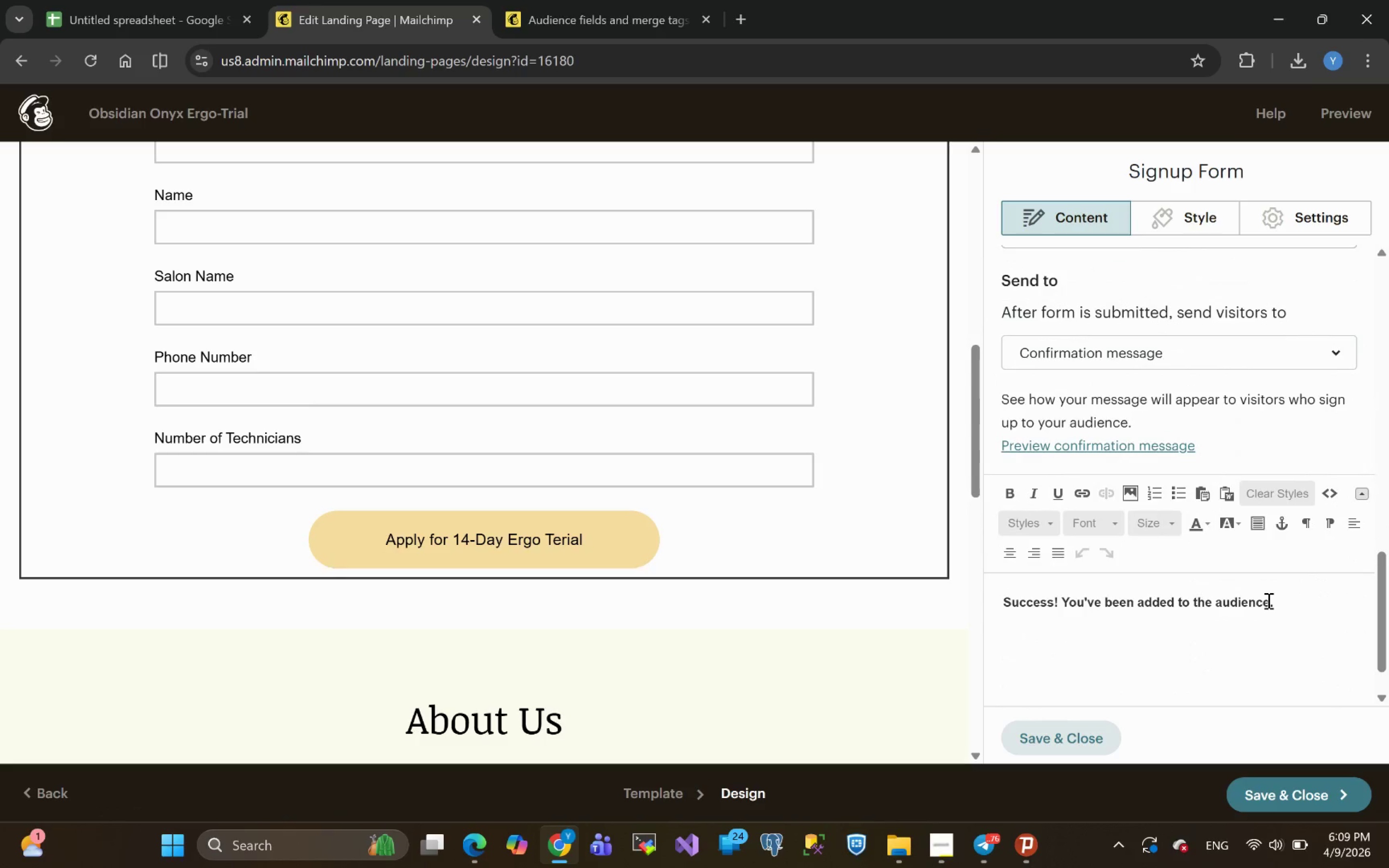 
wait(5.25)
 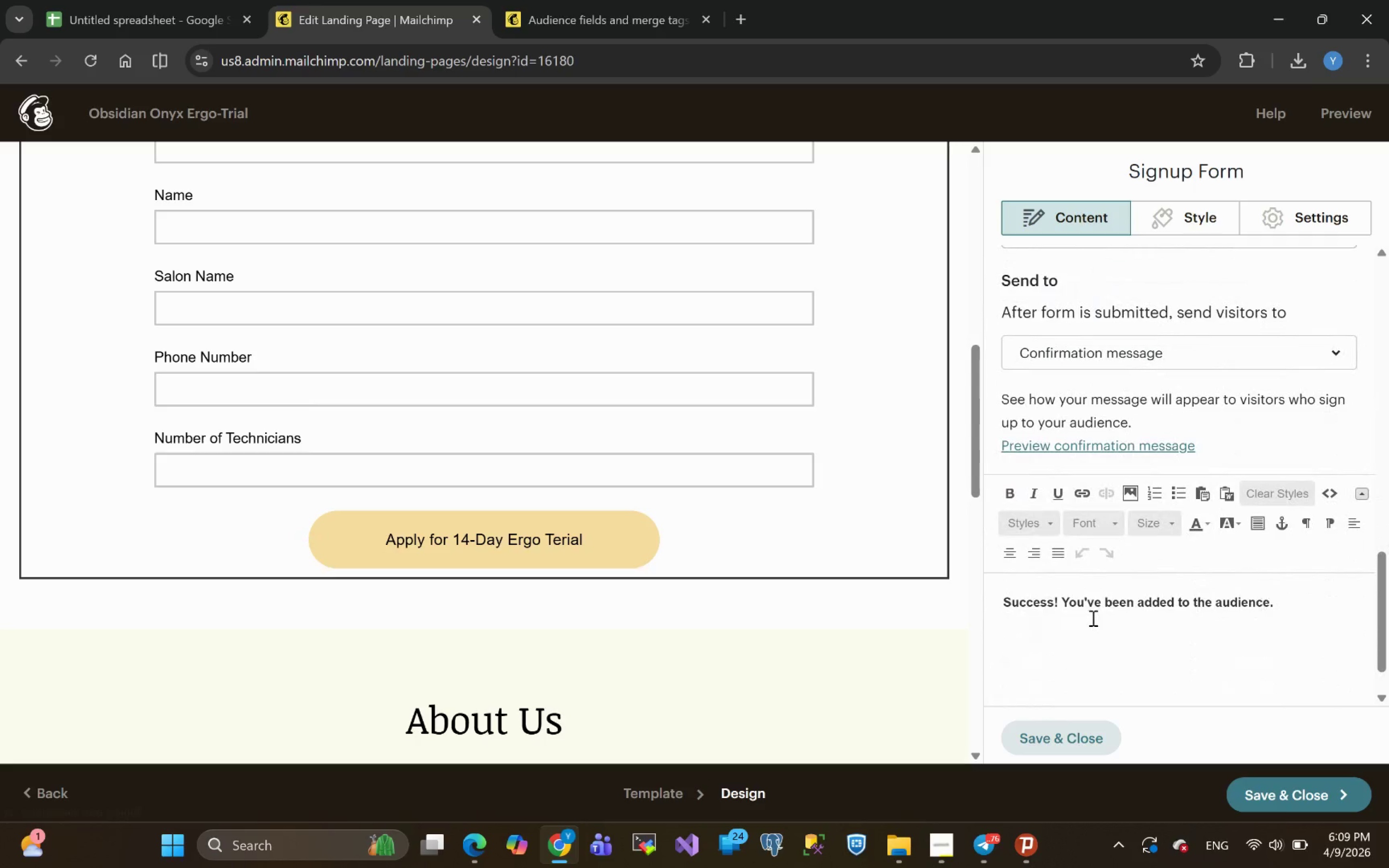 
left_click_drag(start_coordinate=[1270, 602], to_coordinate=[1084, 606])
 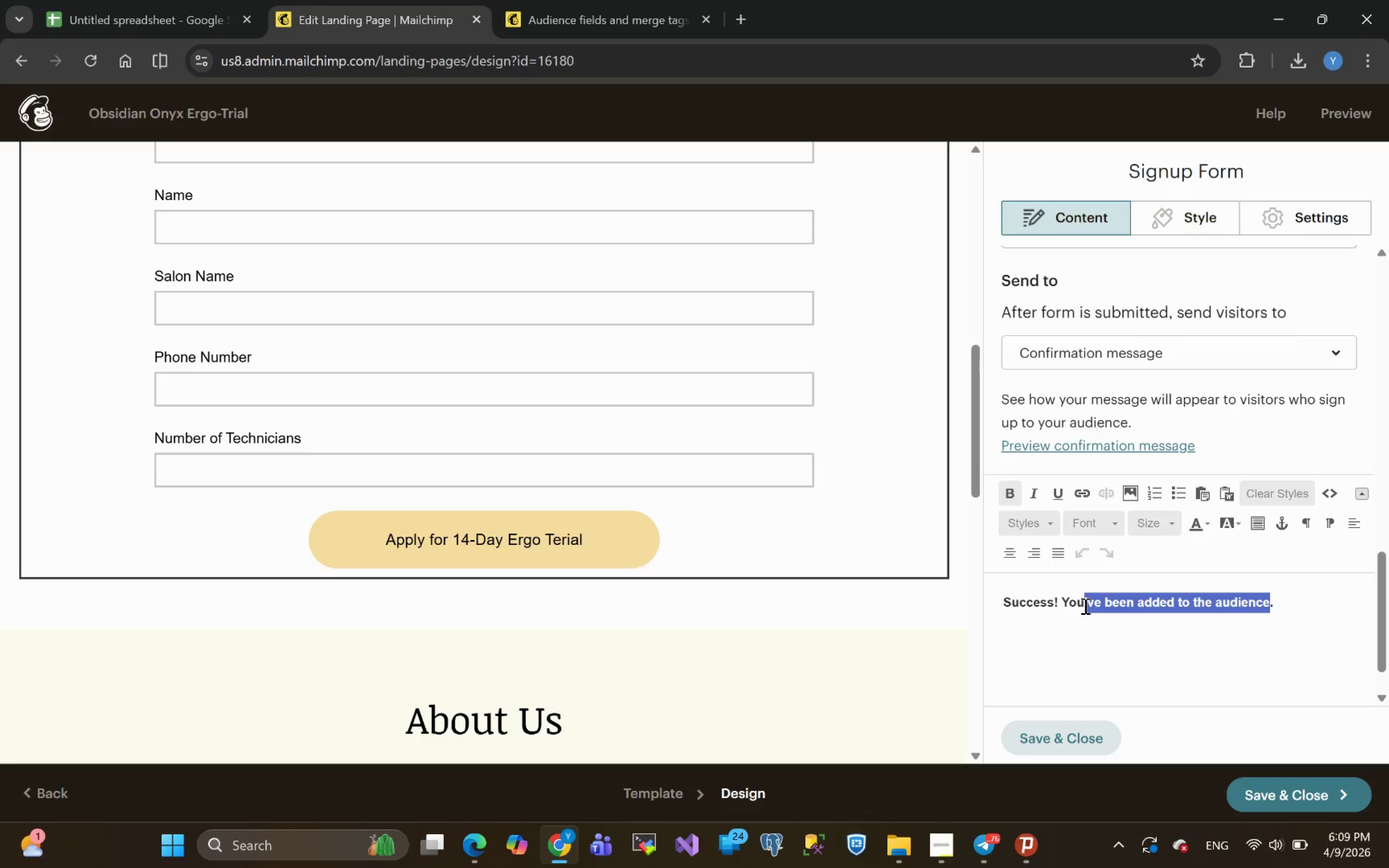 
key(R)
 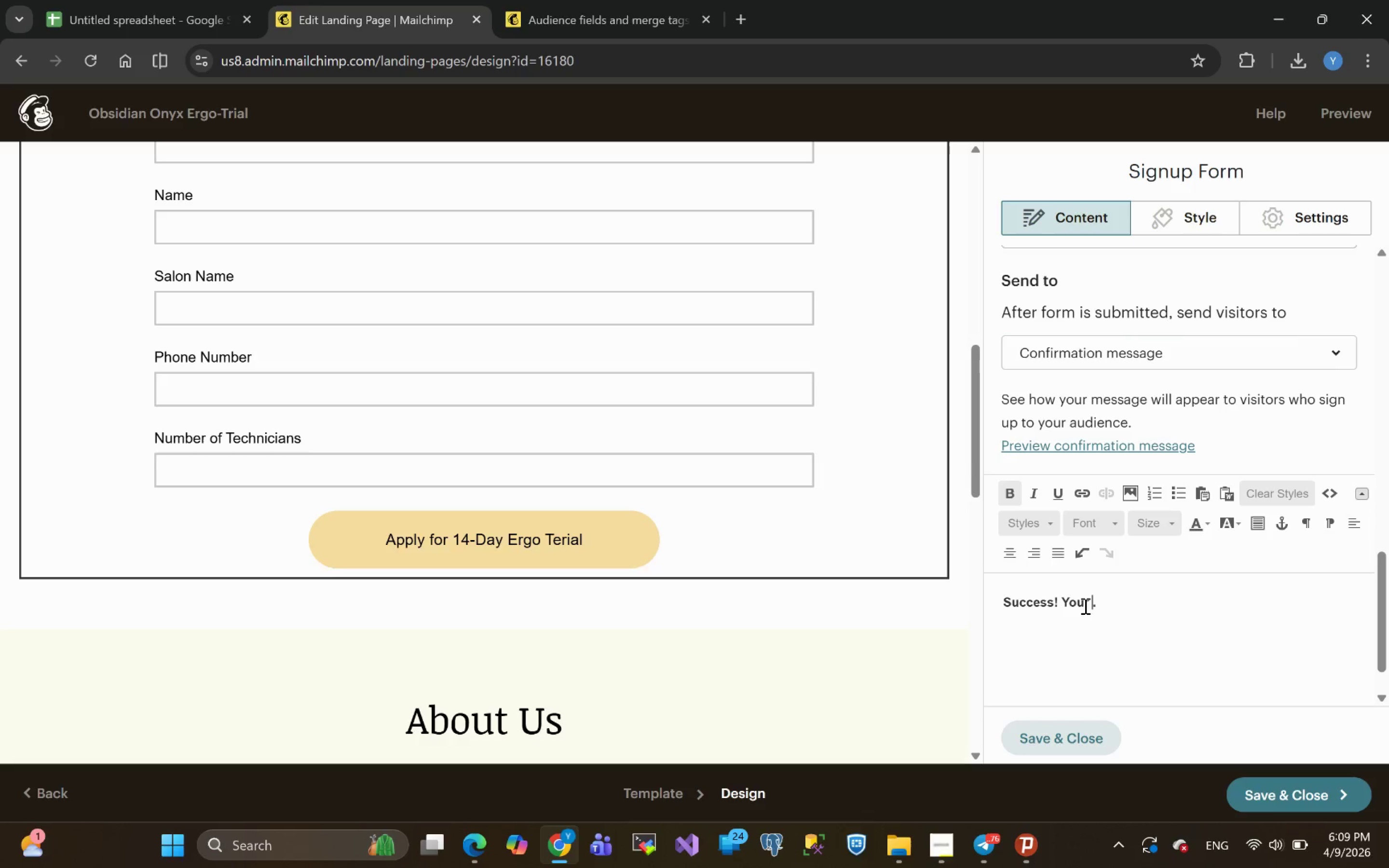 
key(Space)
 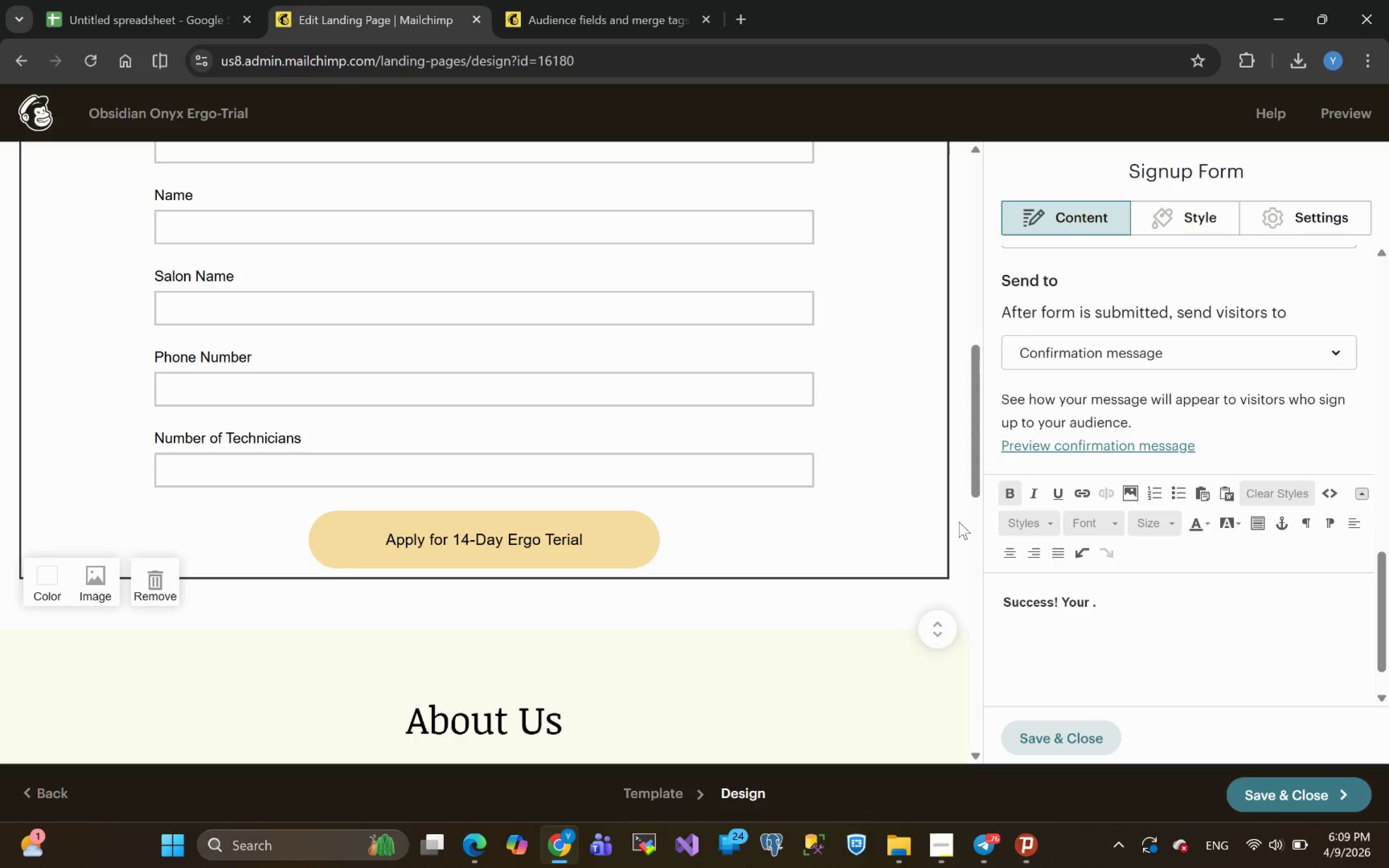 
wait(14.37)
 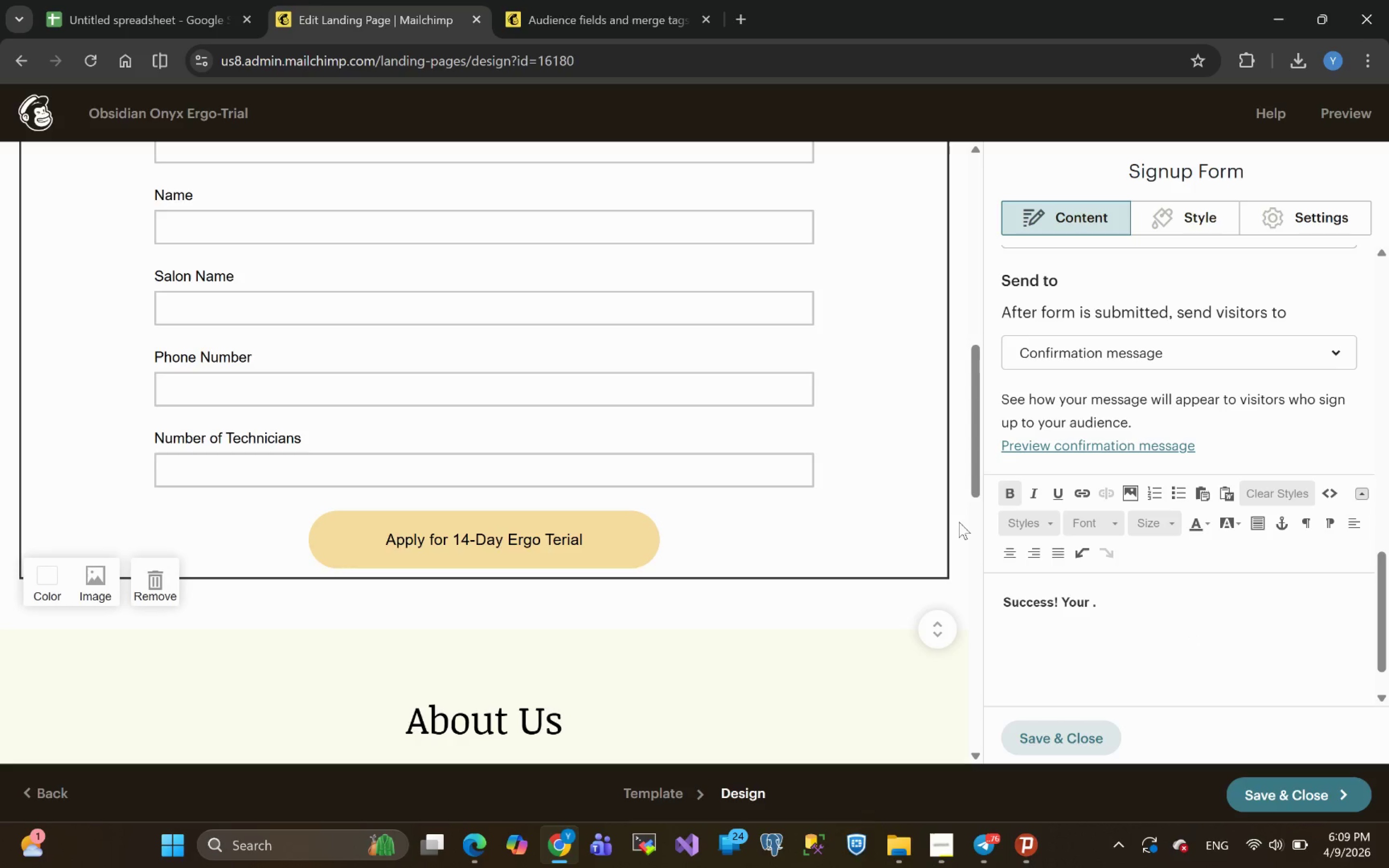 
type(Terial boo)
key(Backspace)
key(Backspace)
key(Backspace)
key(Backspace)
key(Backspace)
key(Backspace)
 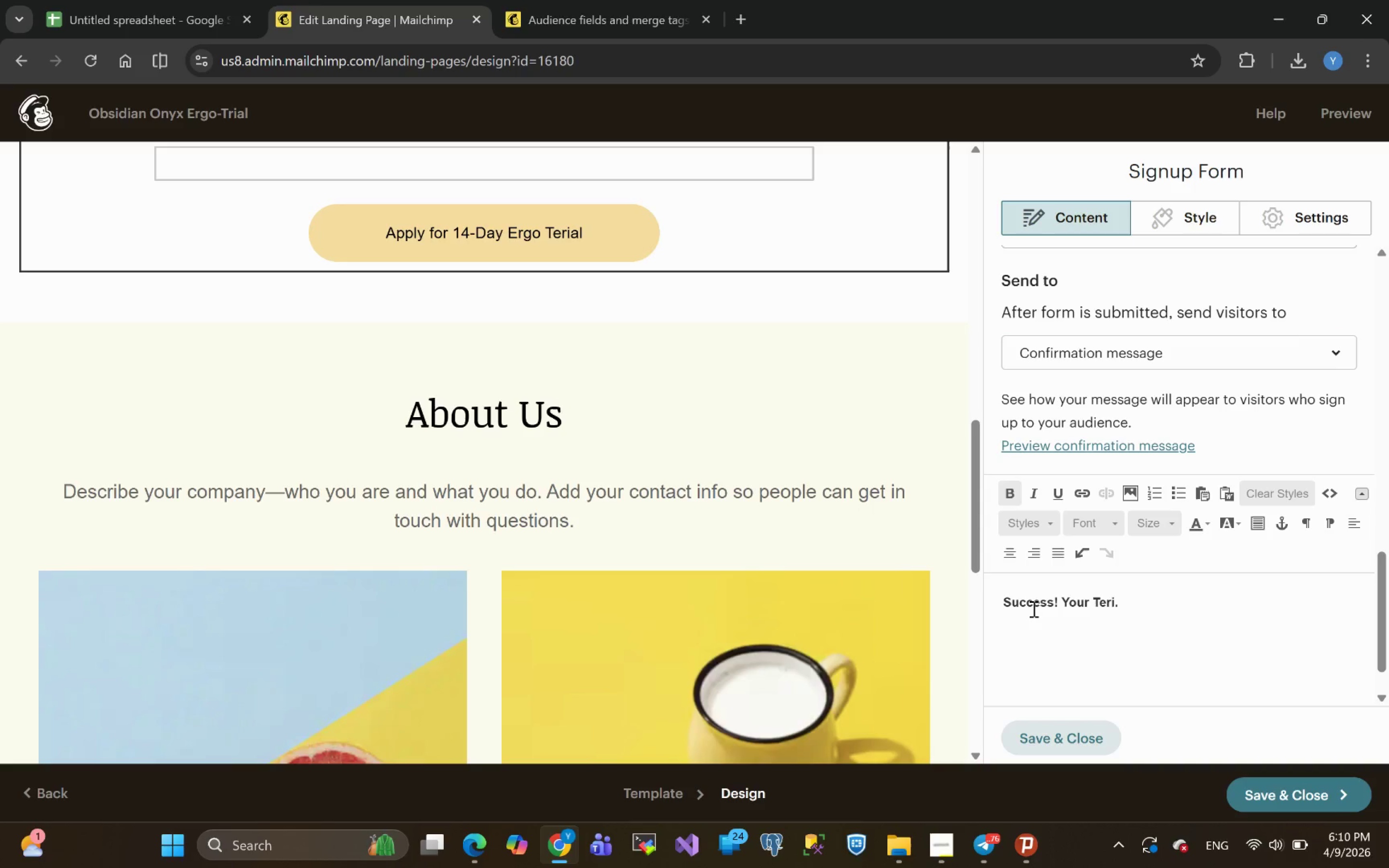 
wait(11.62)
 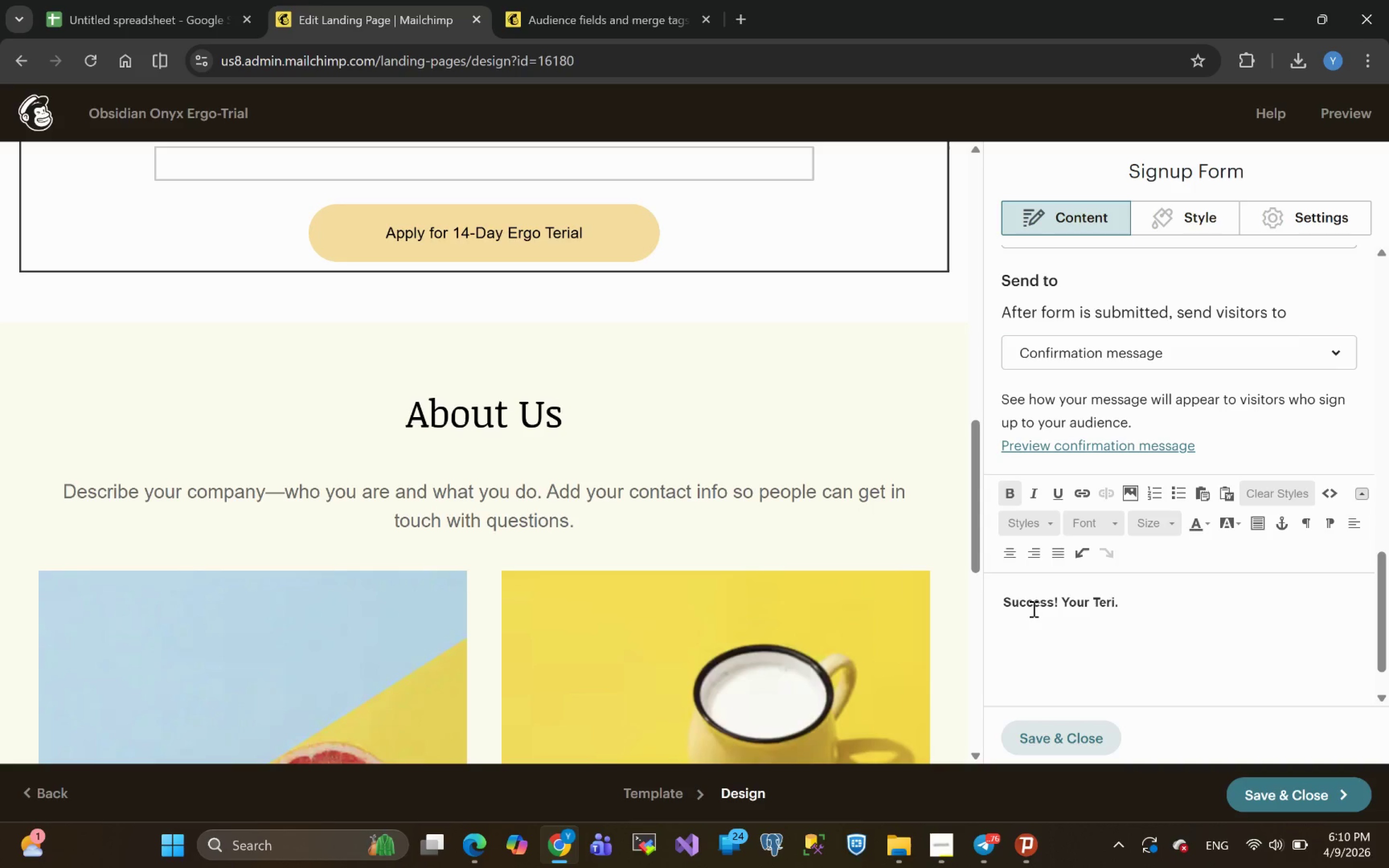 
key(Backspace)
key(Backspace)
key(Backspace)
type(rial book is on the way!)
 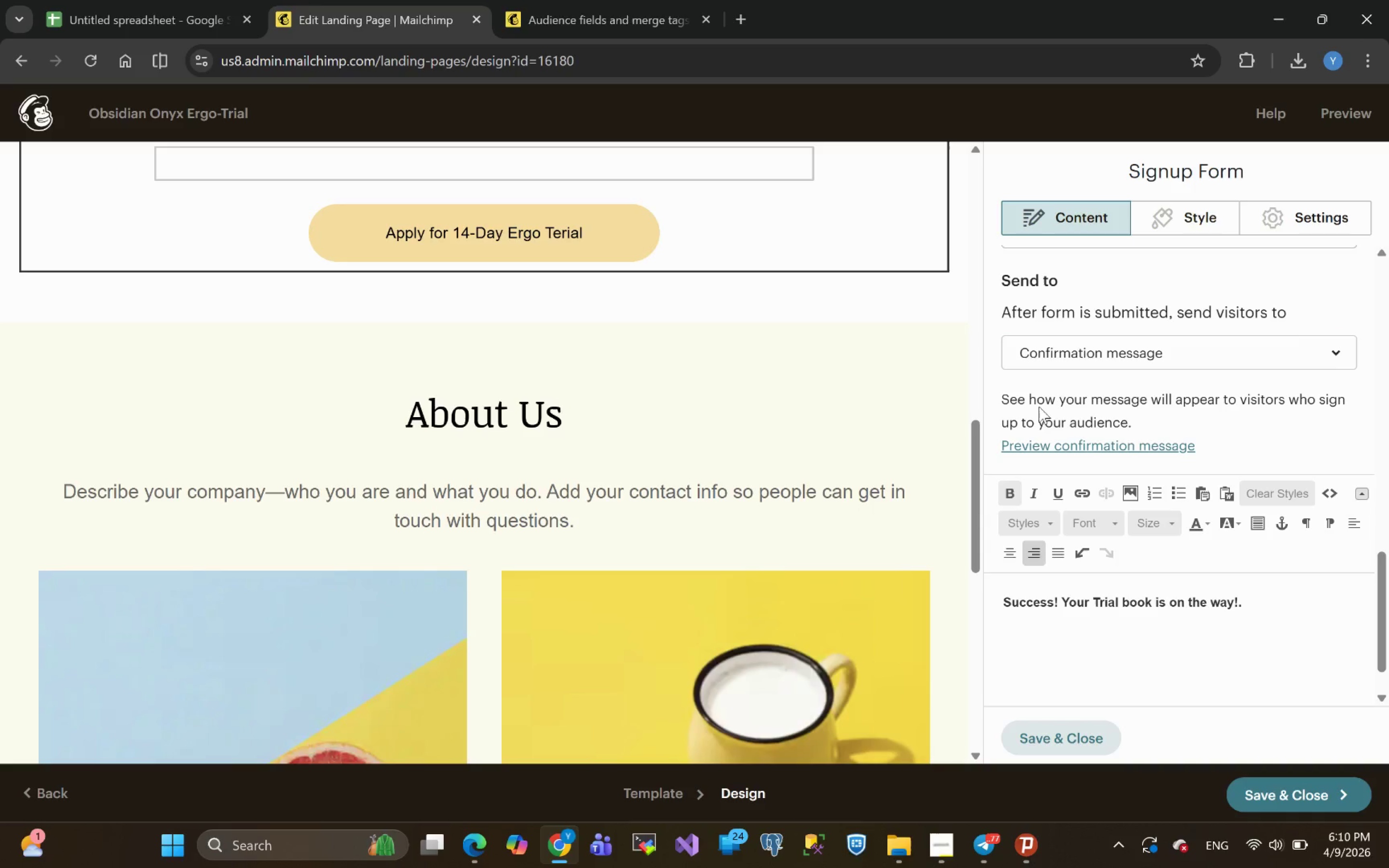 
left_click([1185, 357])
 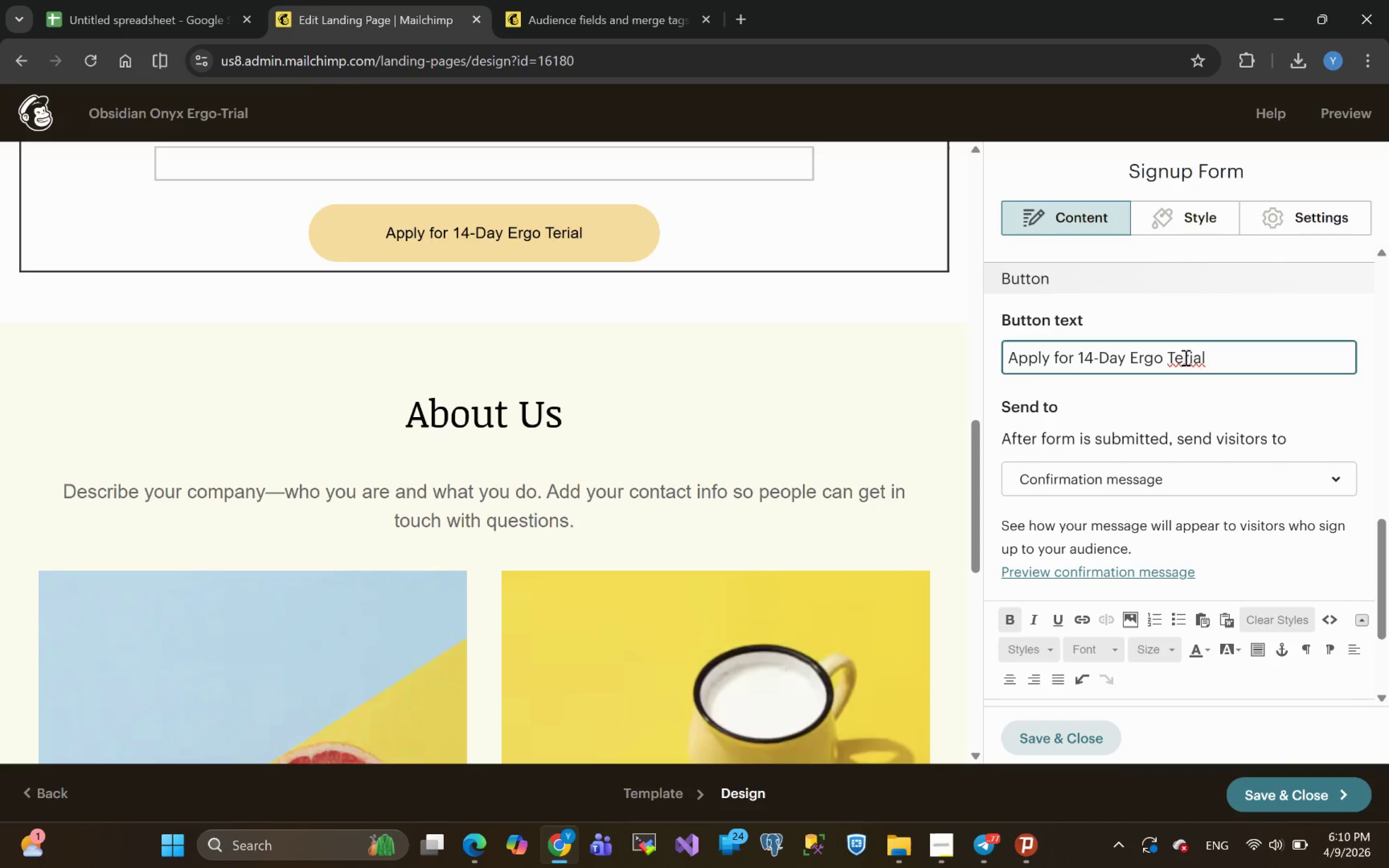 
key(Backspace)
 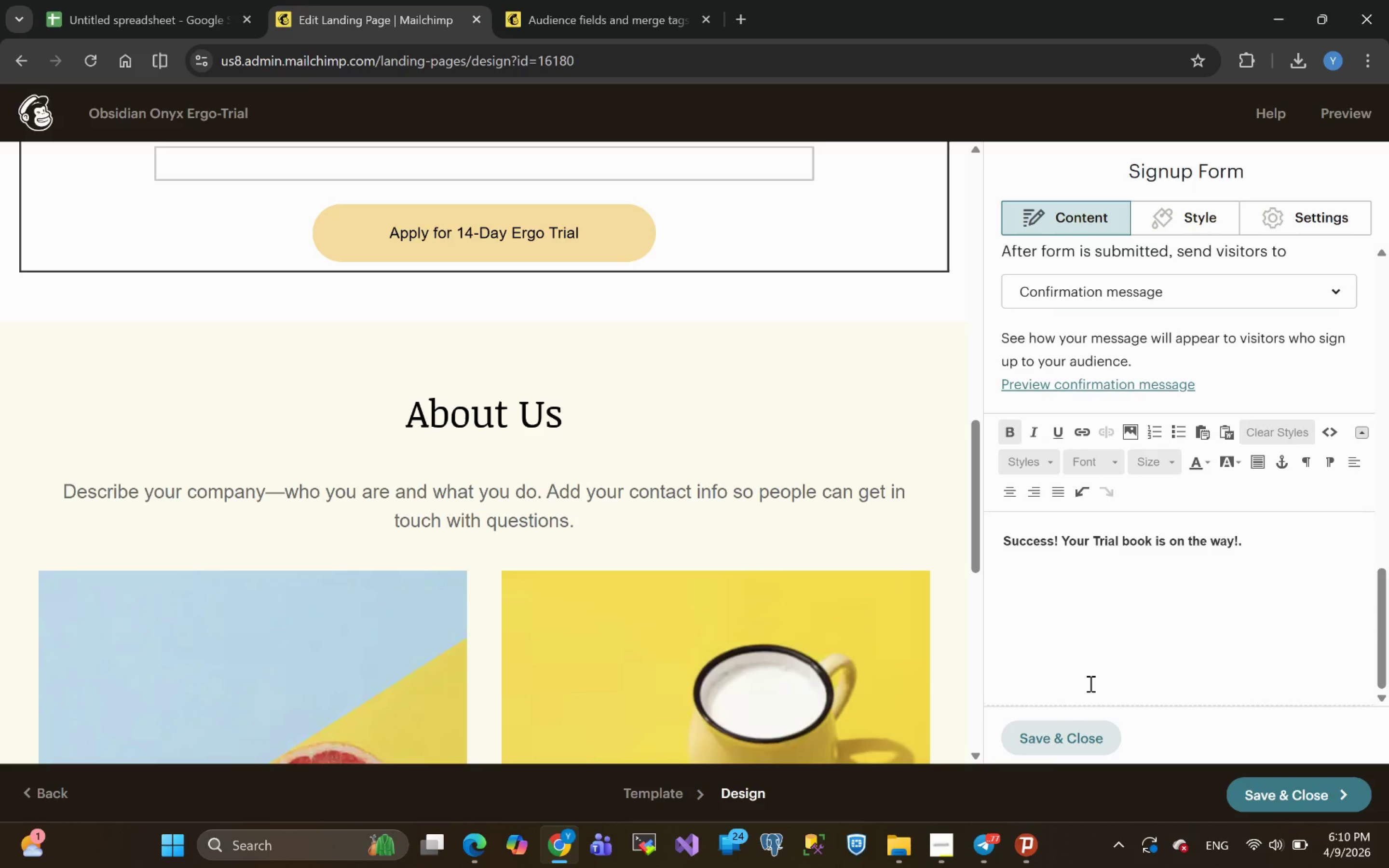 
left_click([1052, 734])
 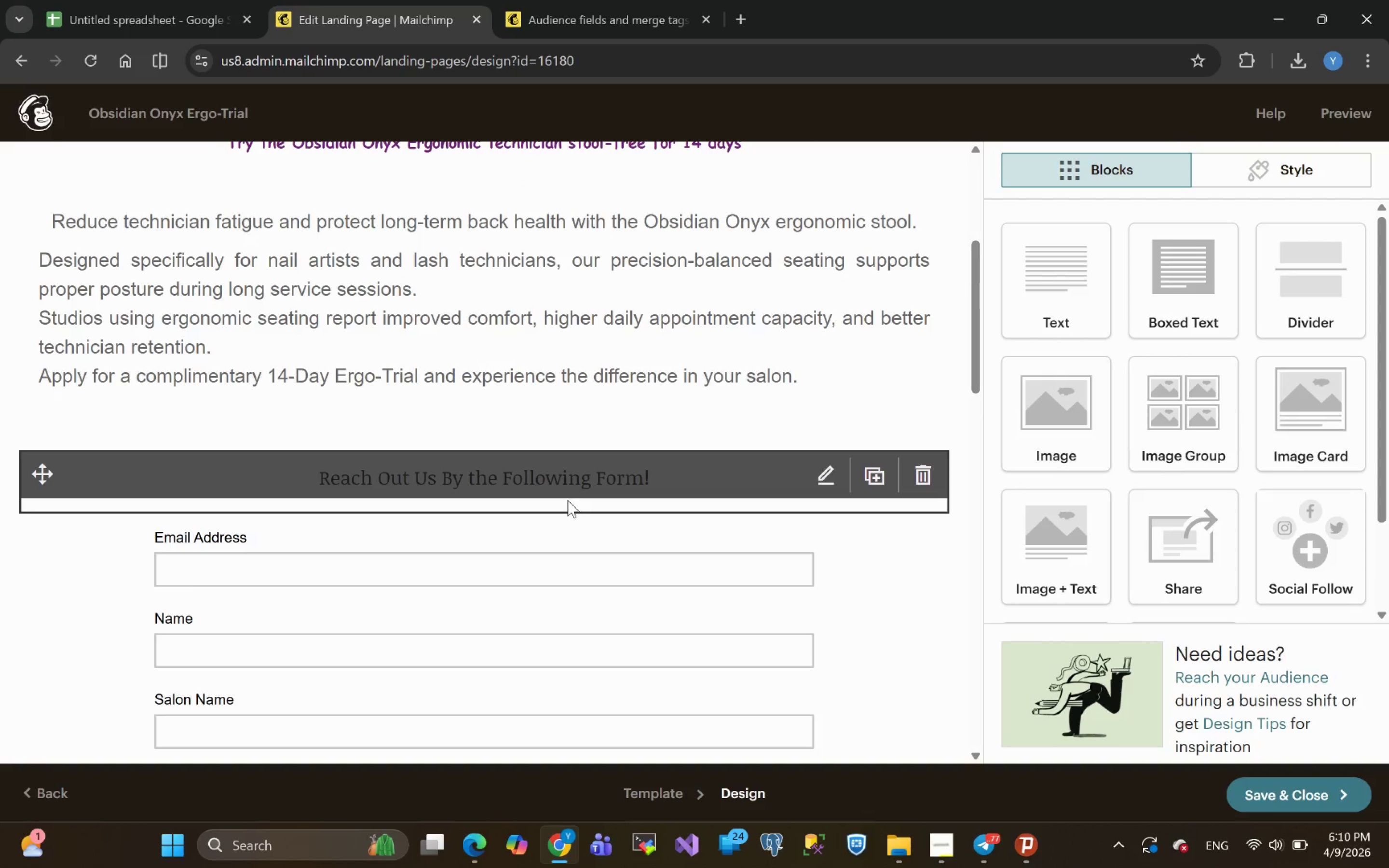 
wait(16.67)
 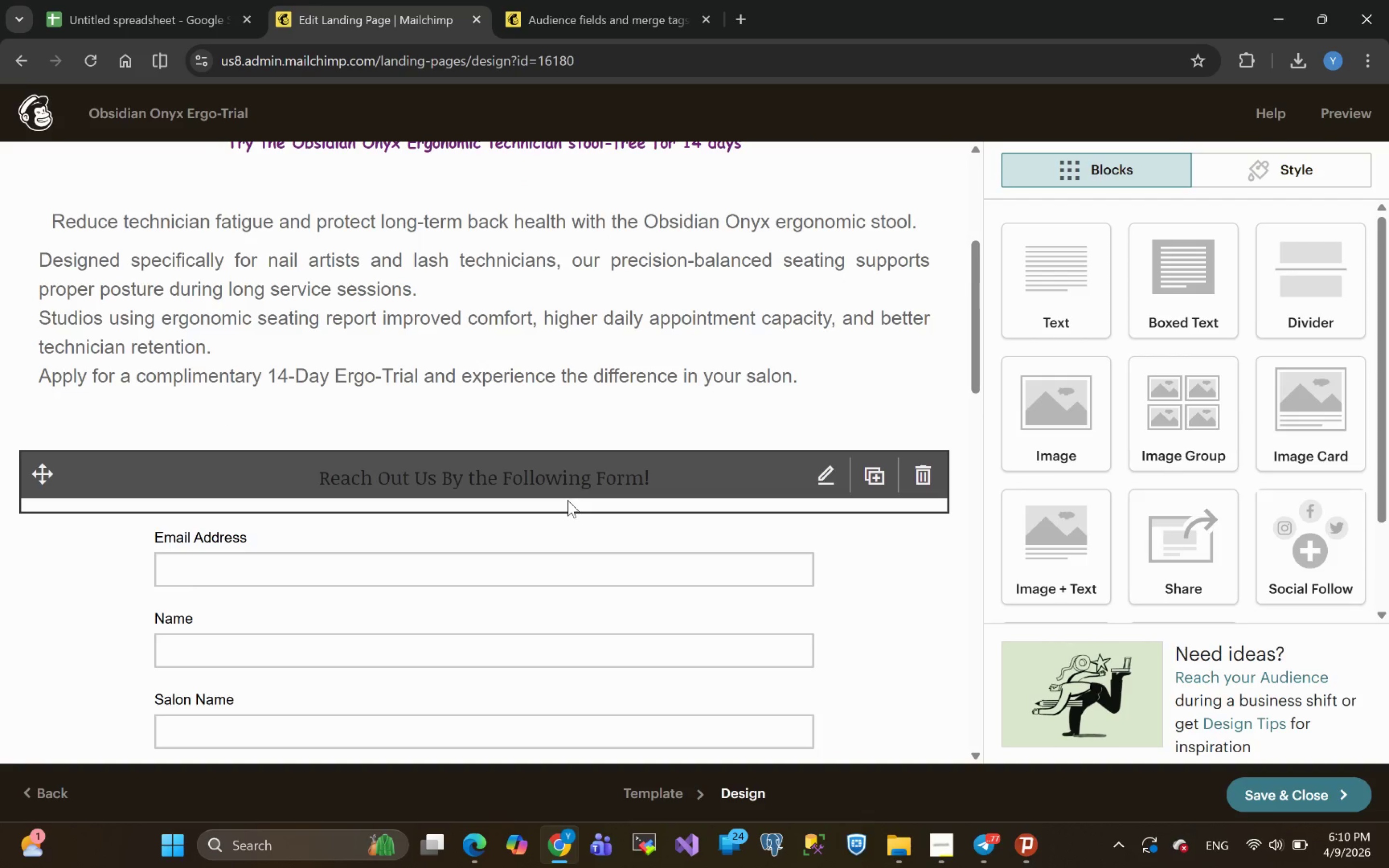 
left_click([872, 474])
 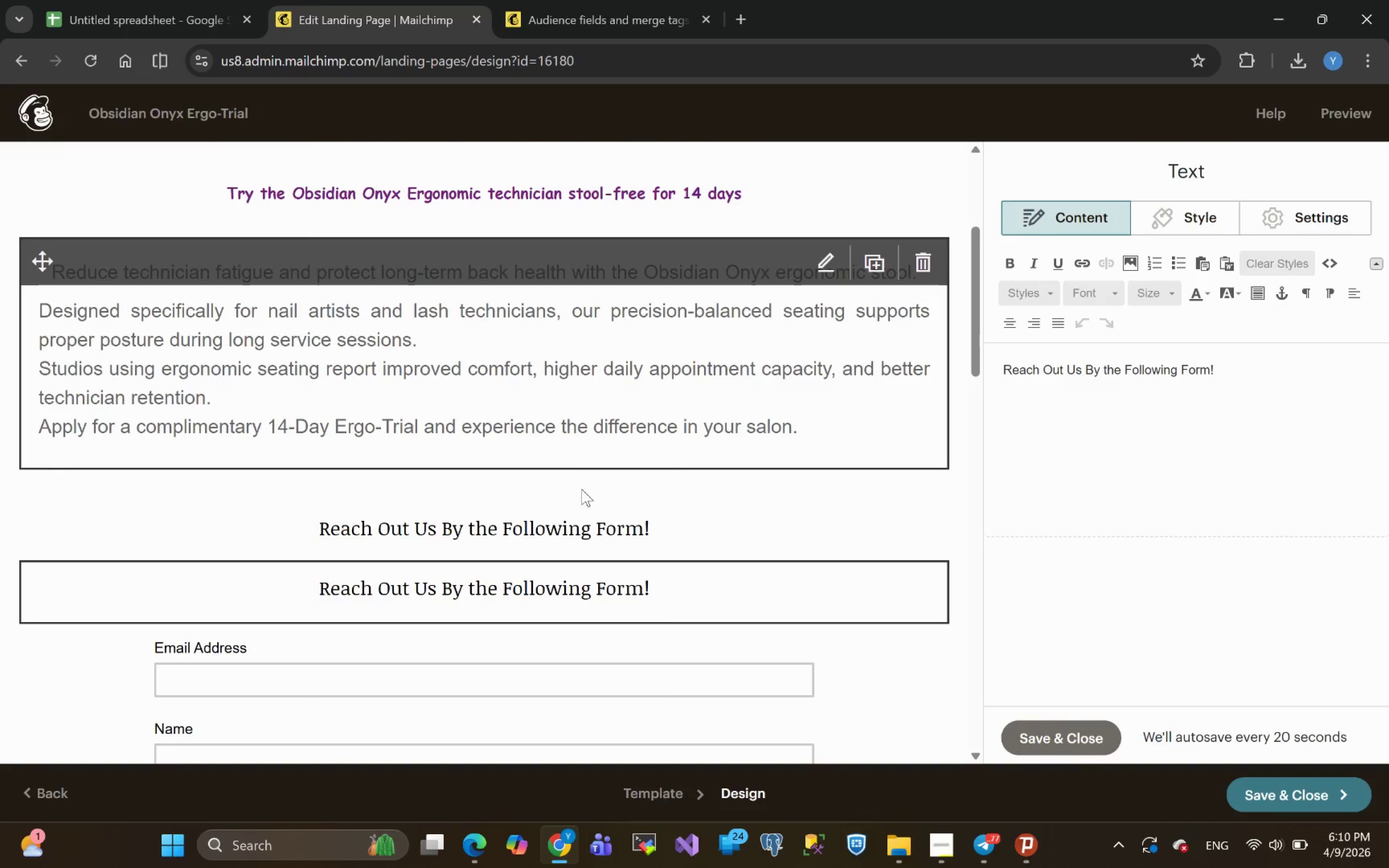 
wait(7.86)
 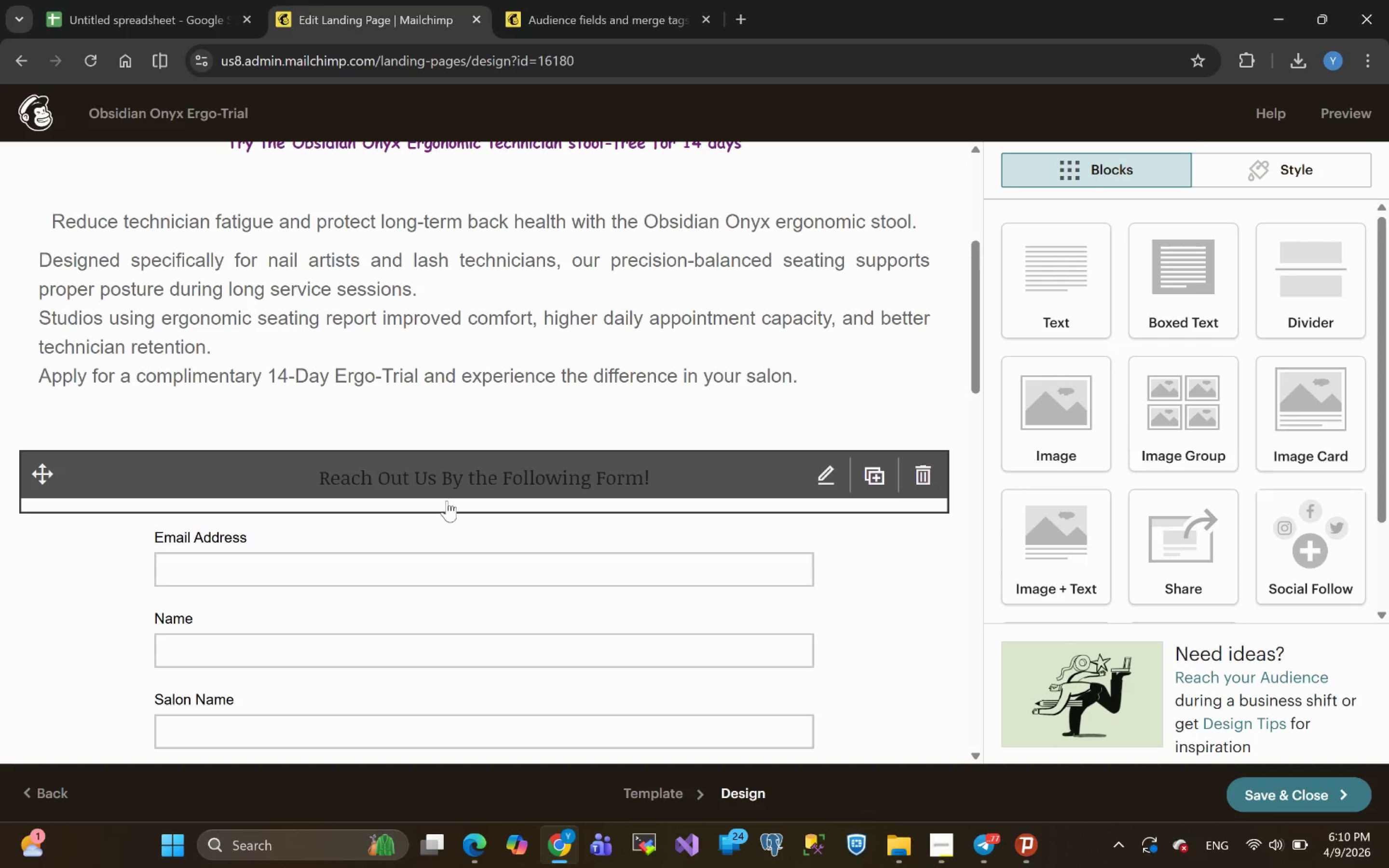 
left_click([523, 523])
 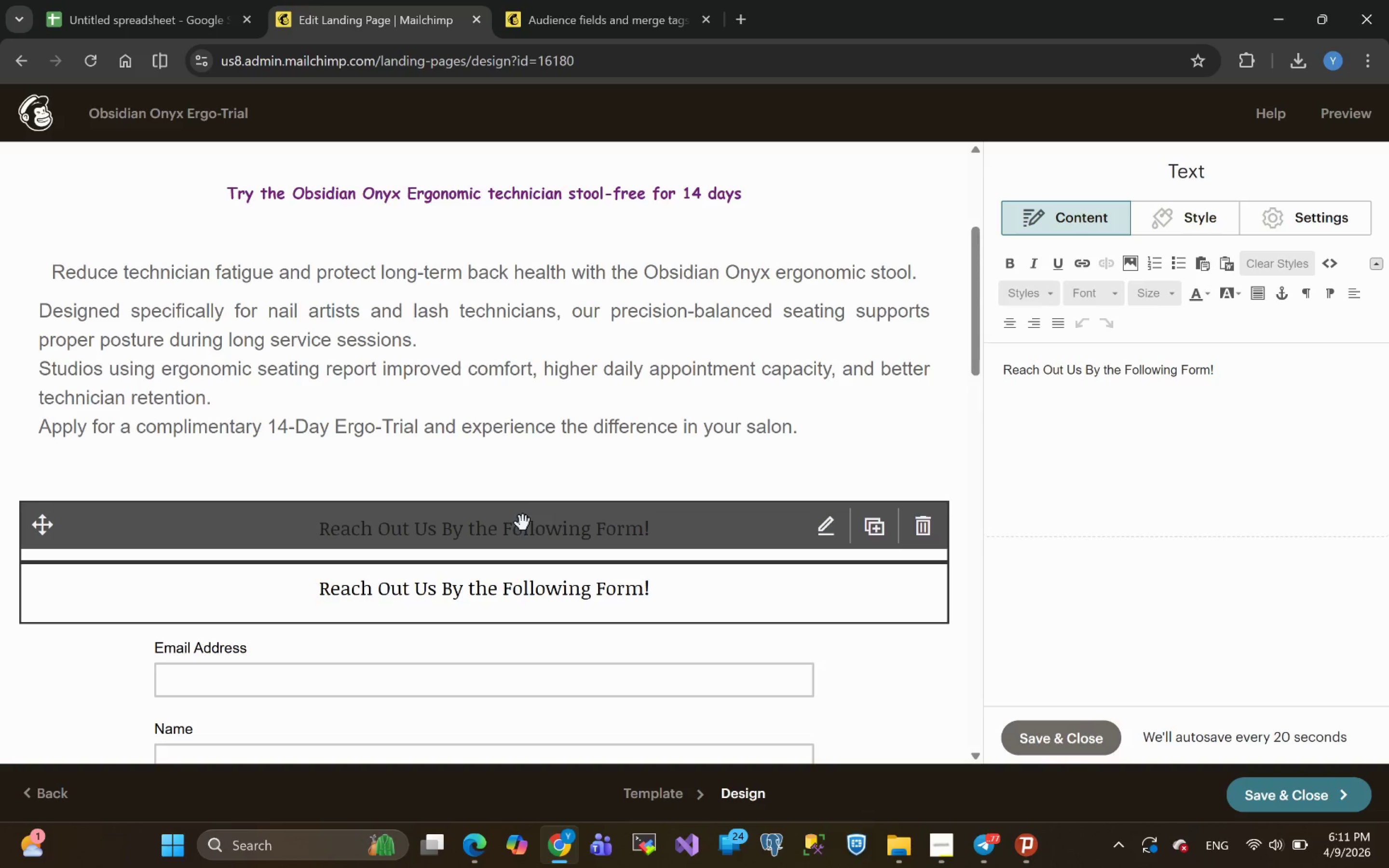 
wait(11.62)
 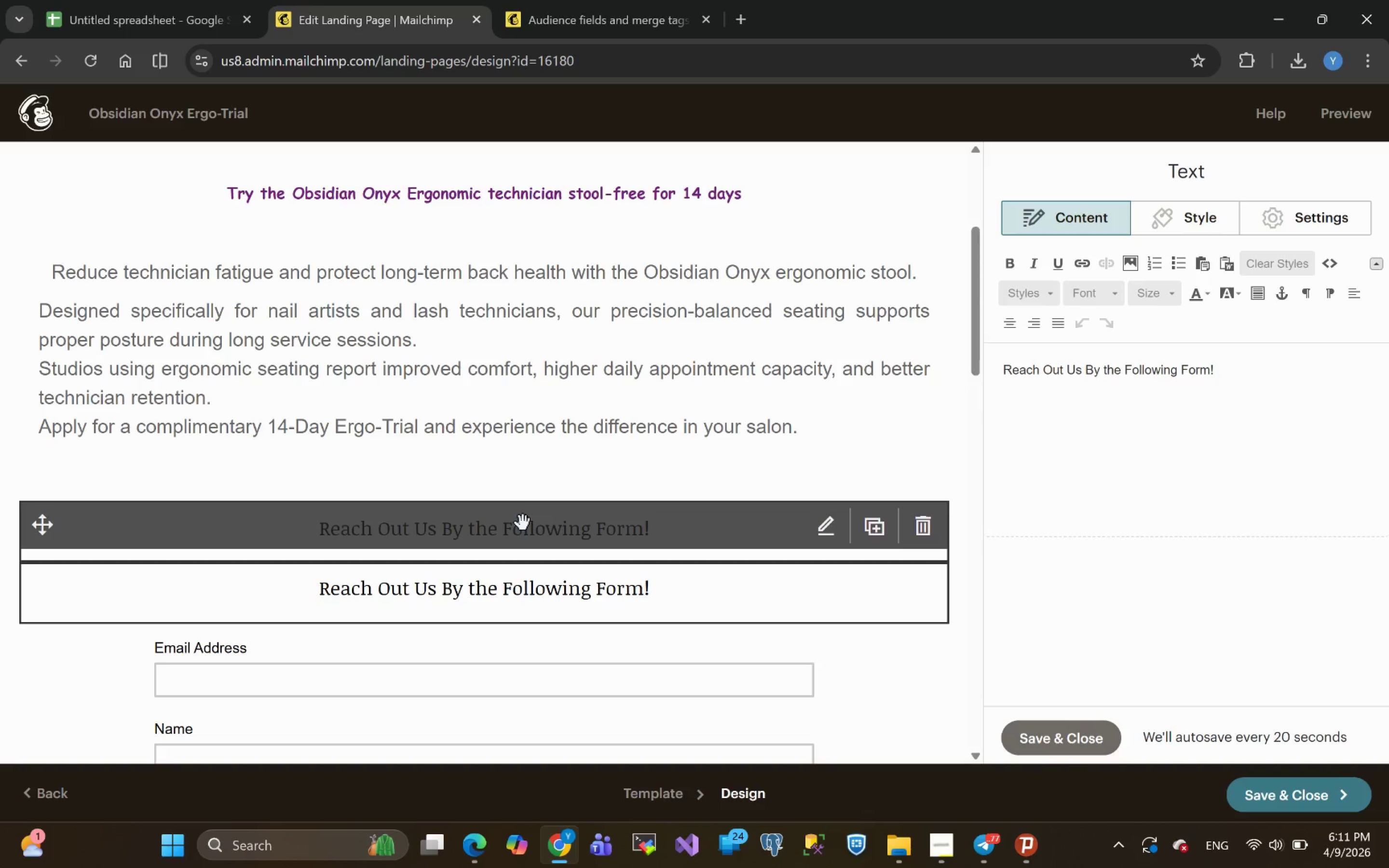 
left_click_drag(start_coordinate=[1226, 373], to_coordinate=[975, 399])
 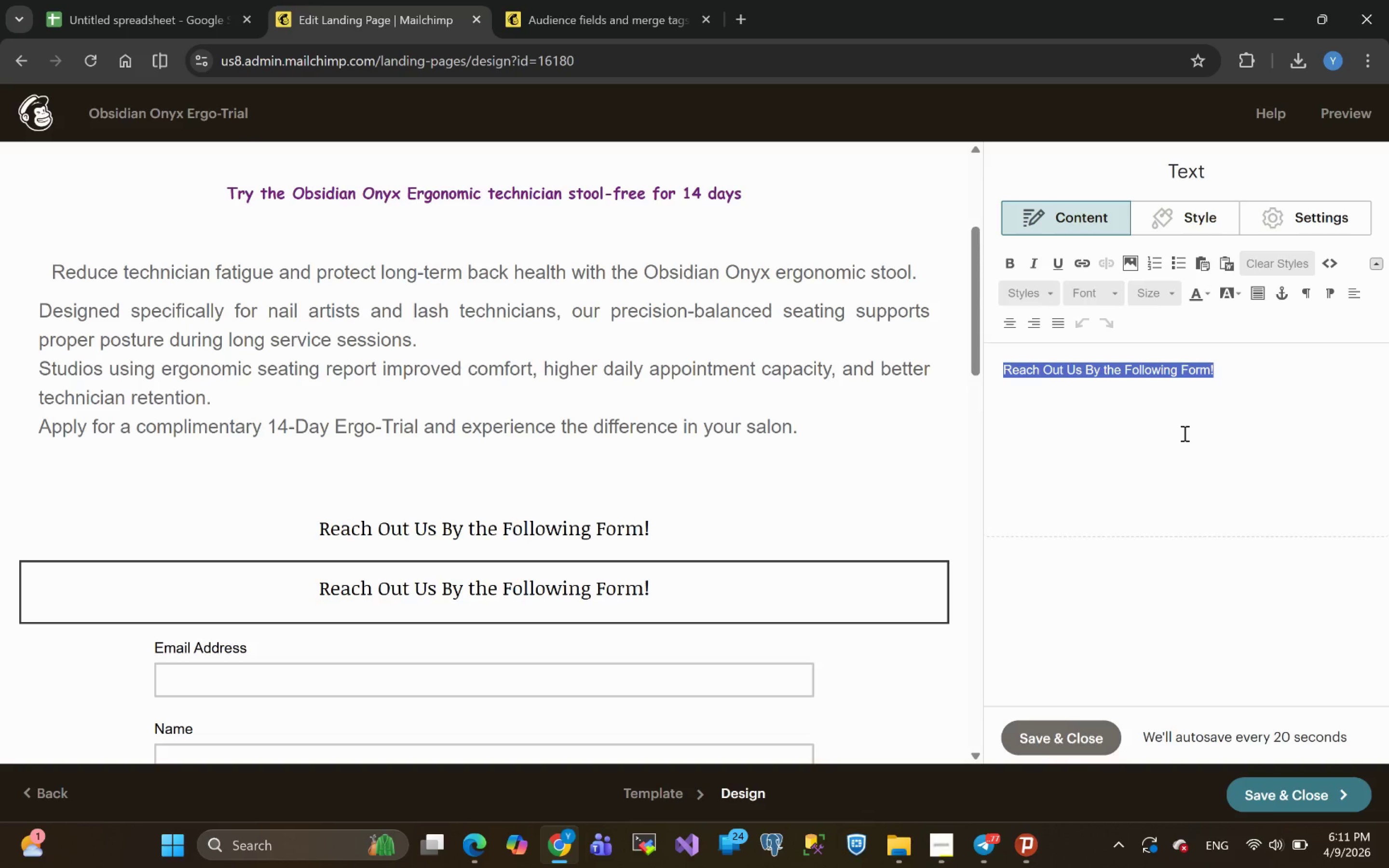 
type(Long )
 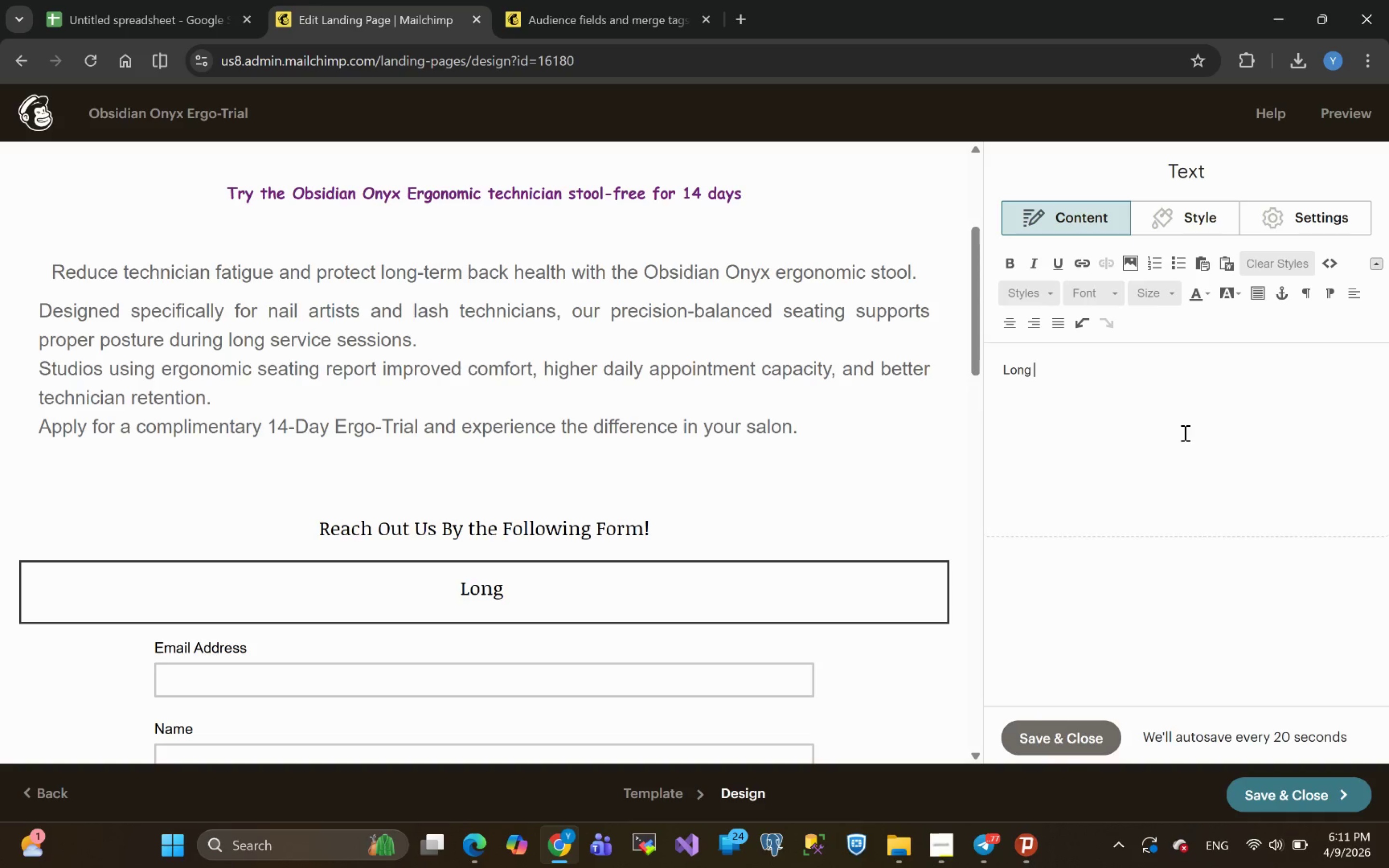 
type(Hours Should't Mean )
 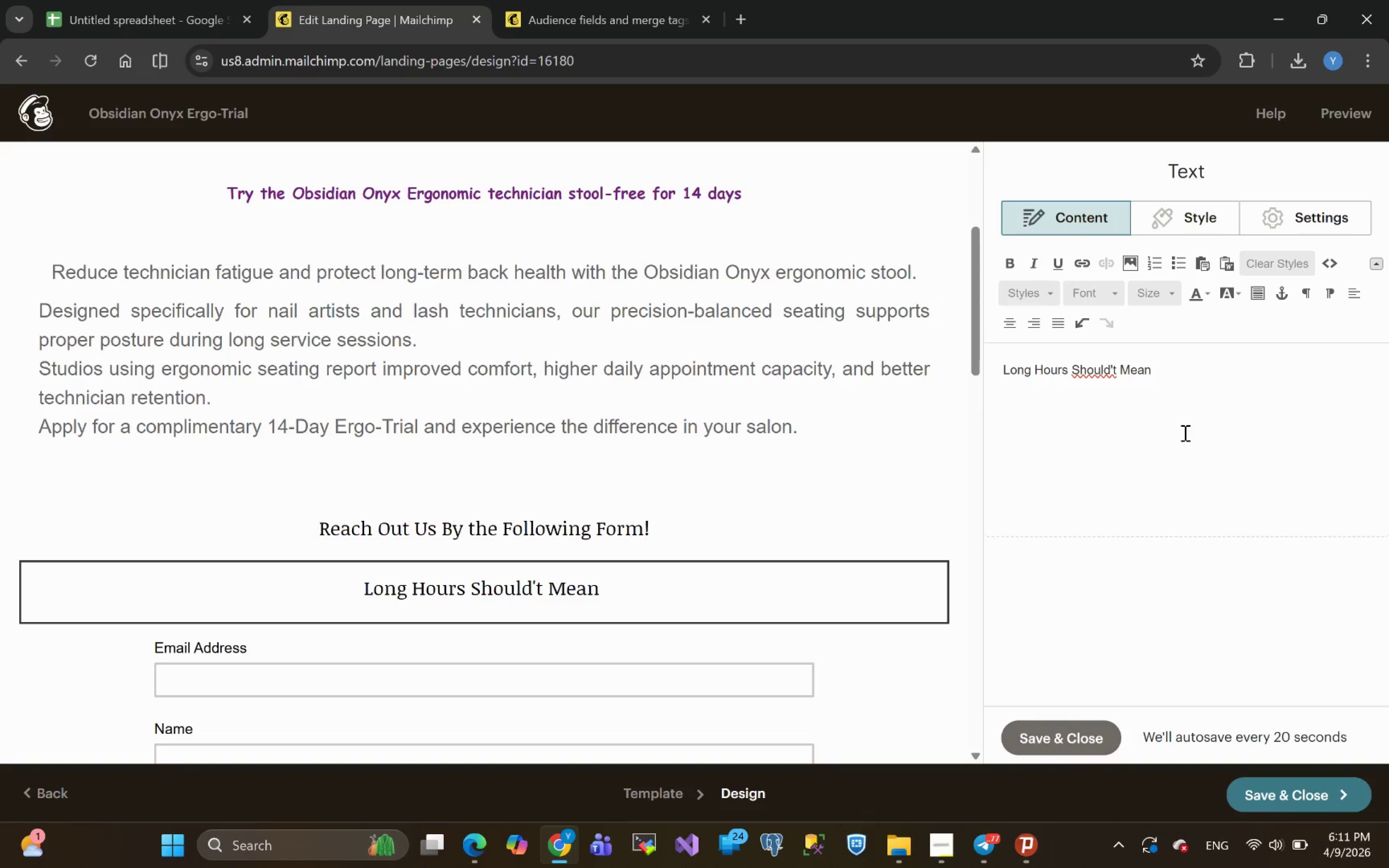 